 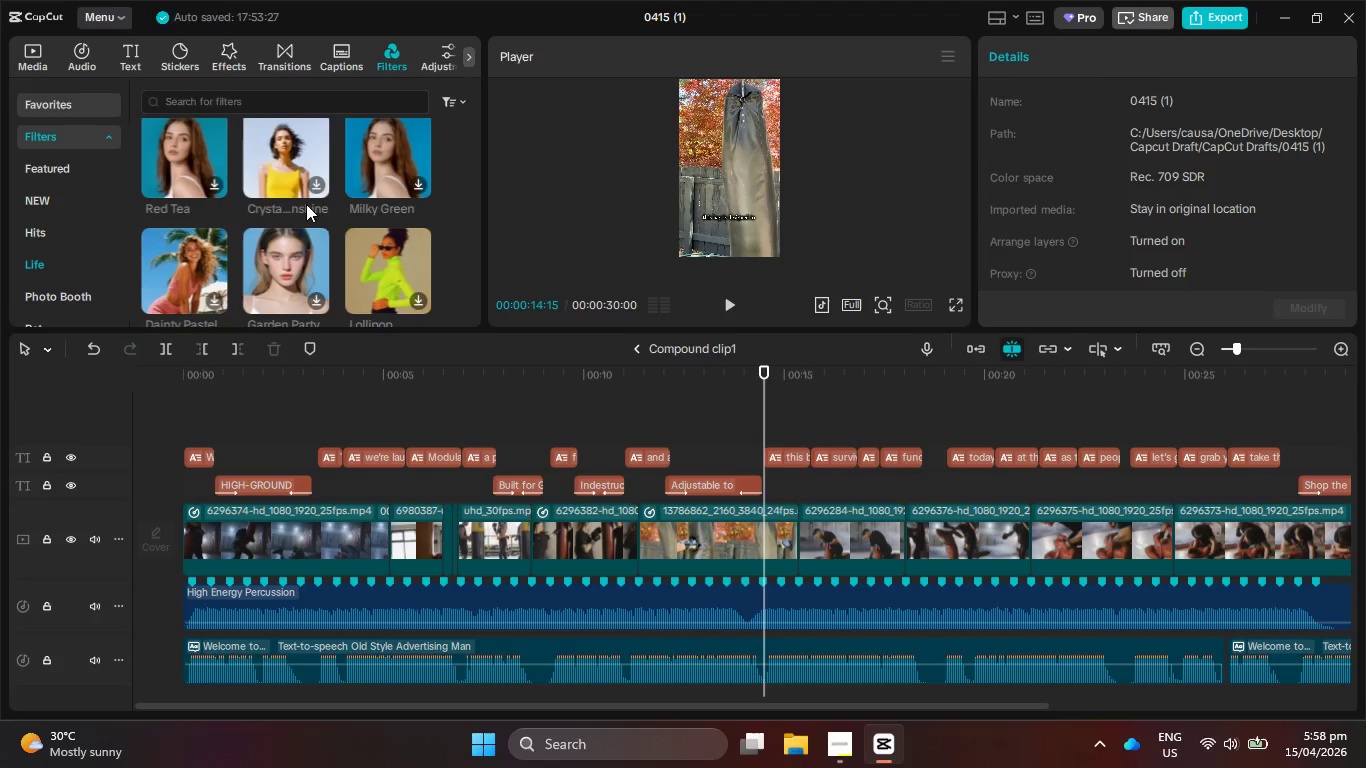 
scroll: coordinate [306, 193], scroll_direction: down, amount: 2.0
 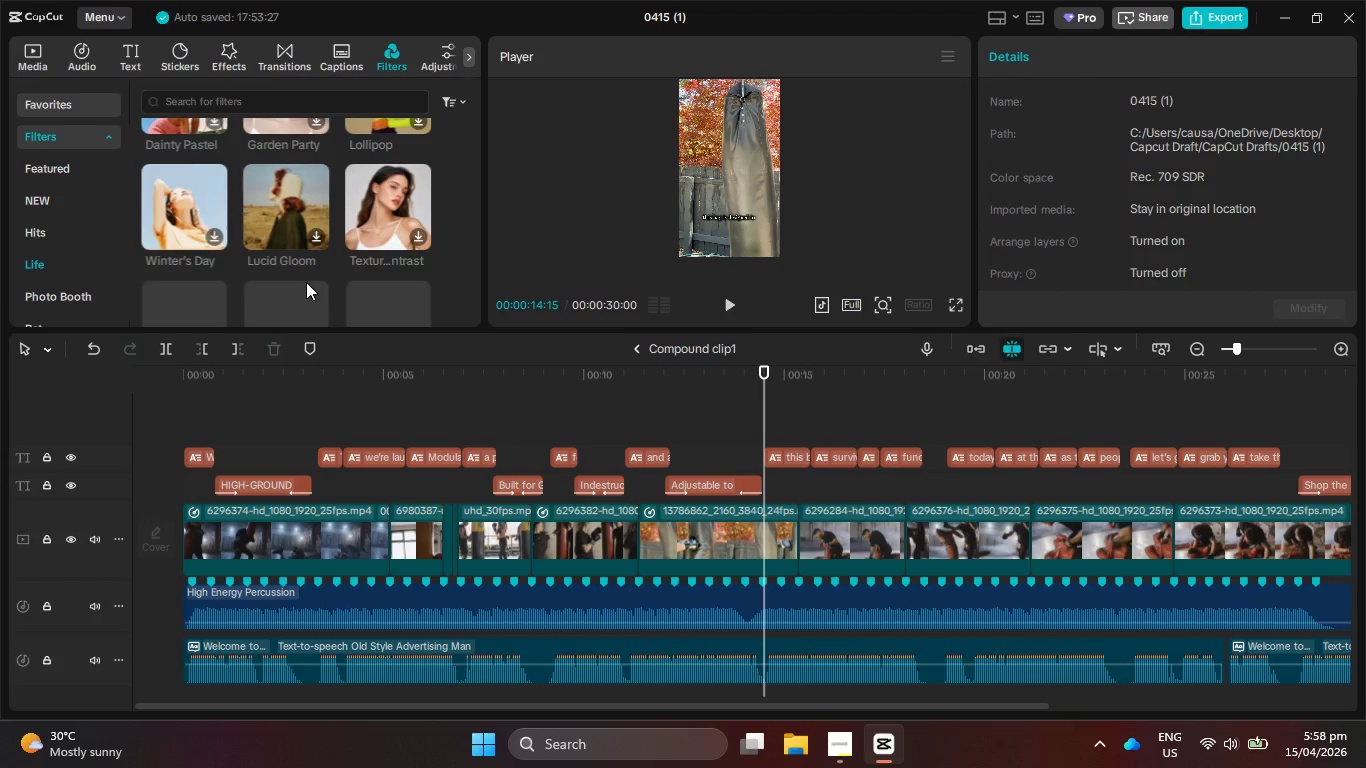 
mouse_move([318, 235])
 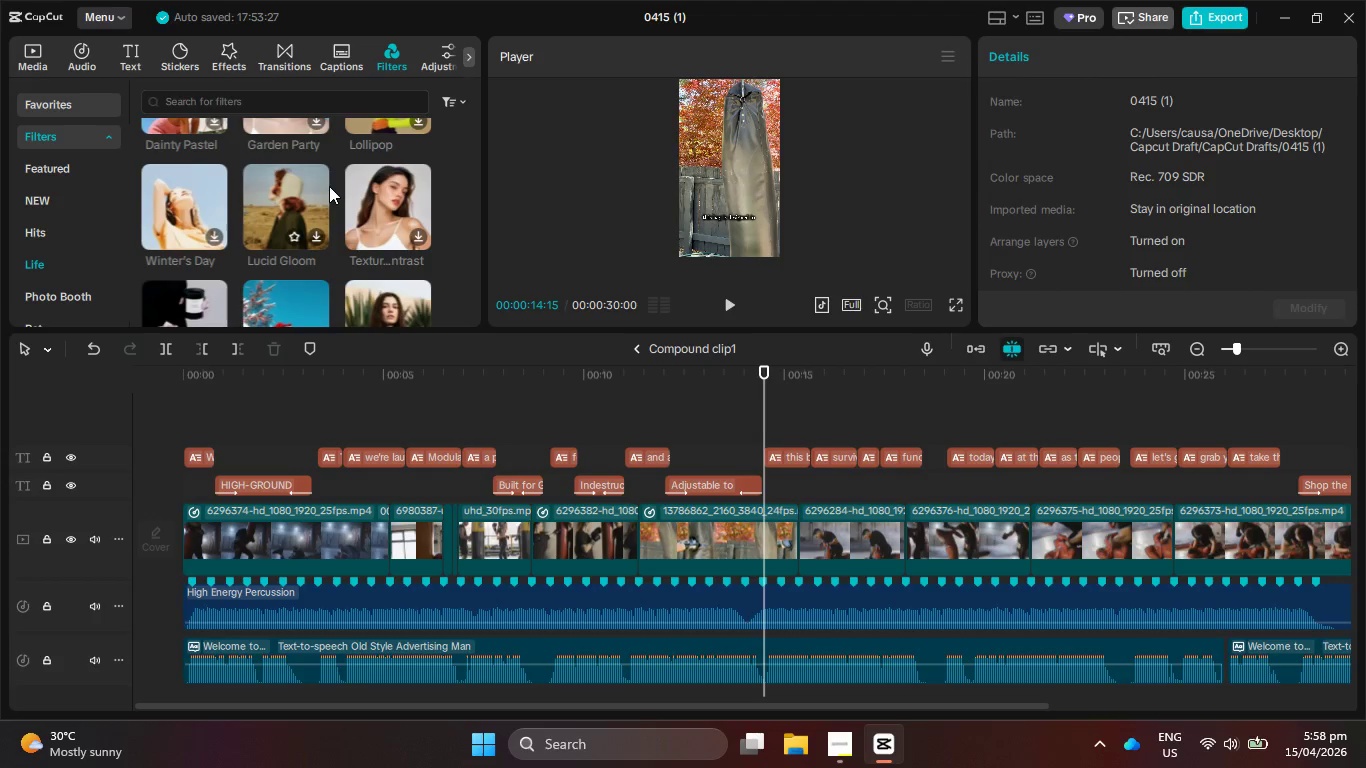 
scroll: coordinate [336, 188], scroll_direction: down, amount: 7.0
 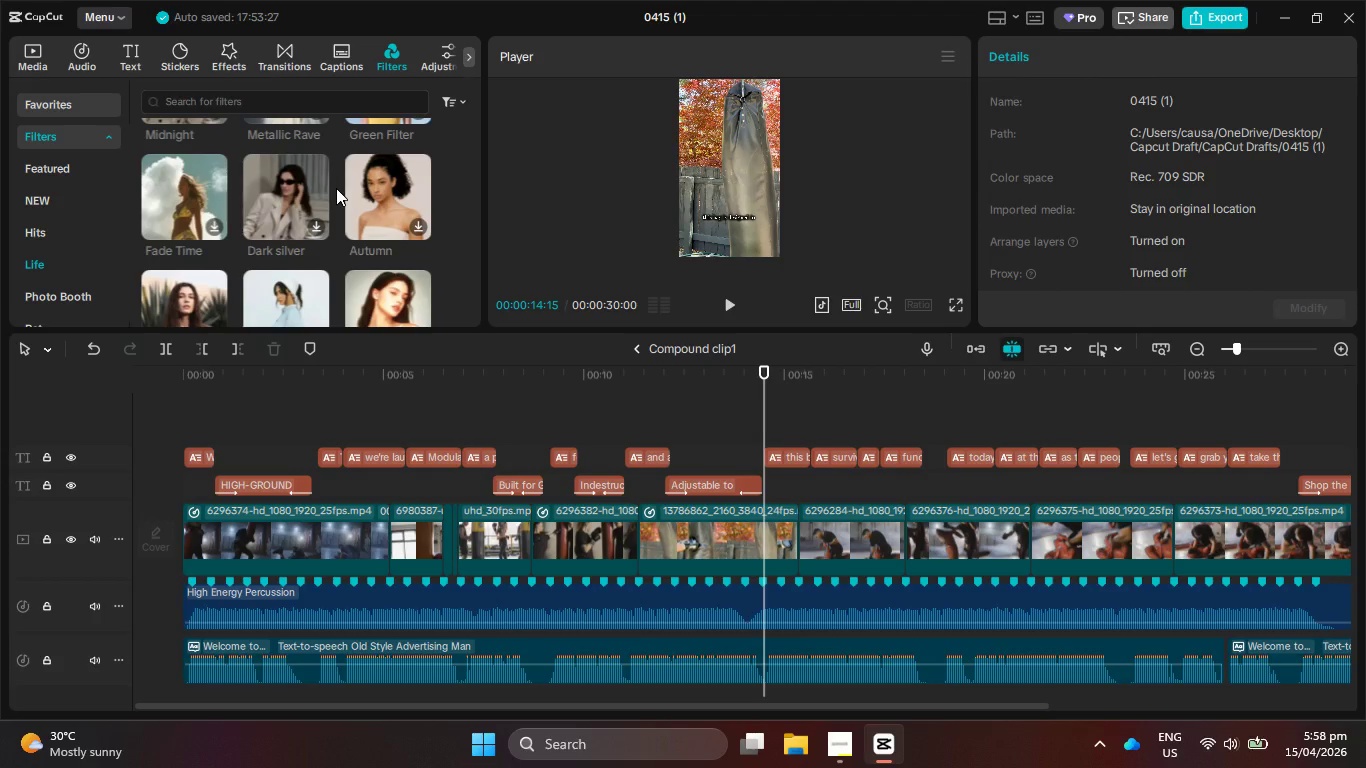 
scroll: coordinate [336, 188], scroll_direction: down, amount: 4.0
 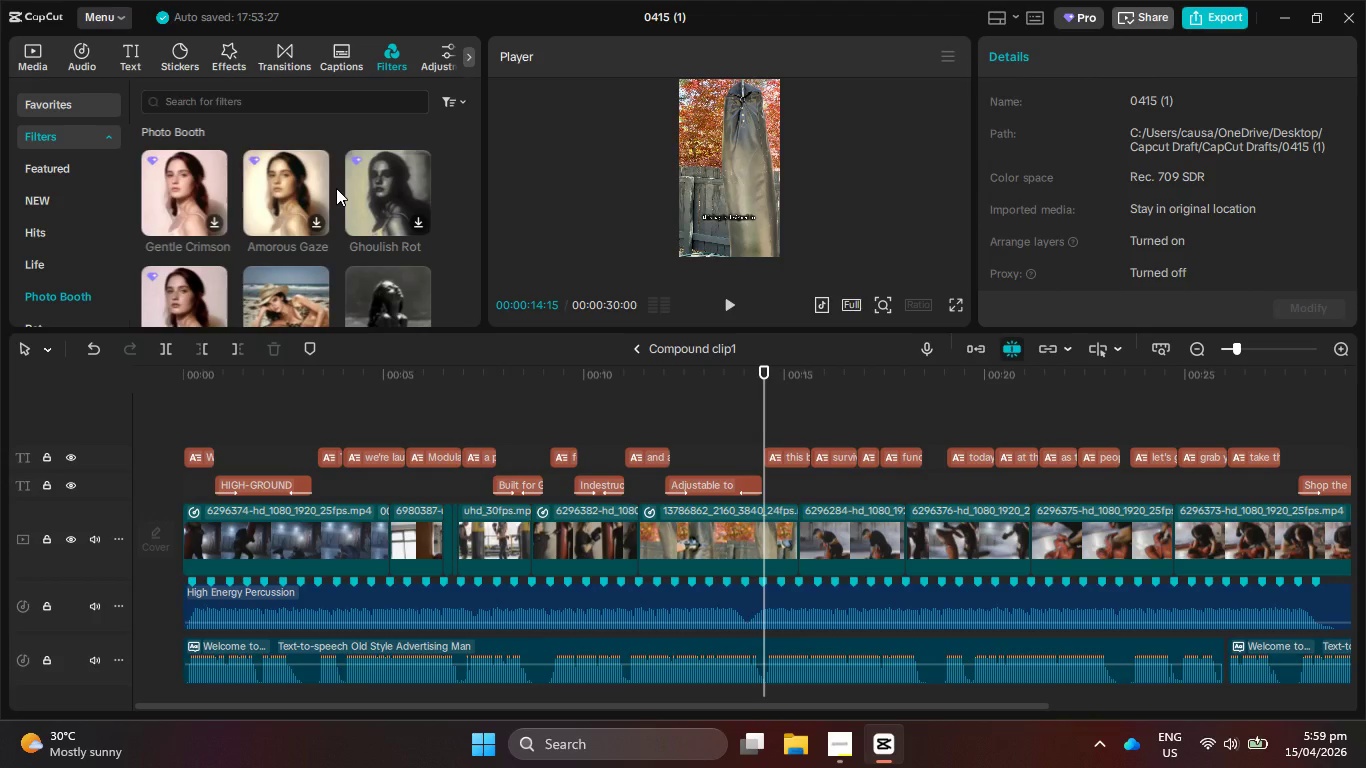 
wait(5.81)
 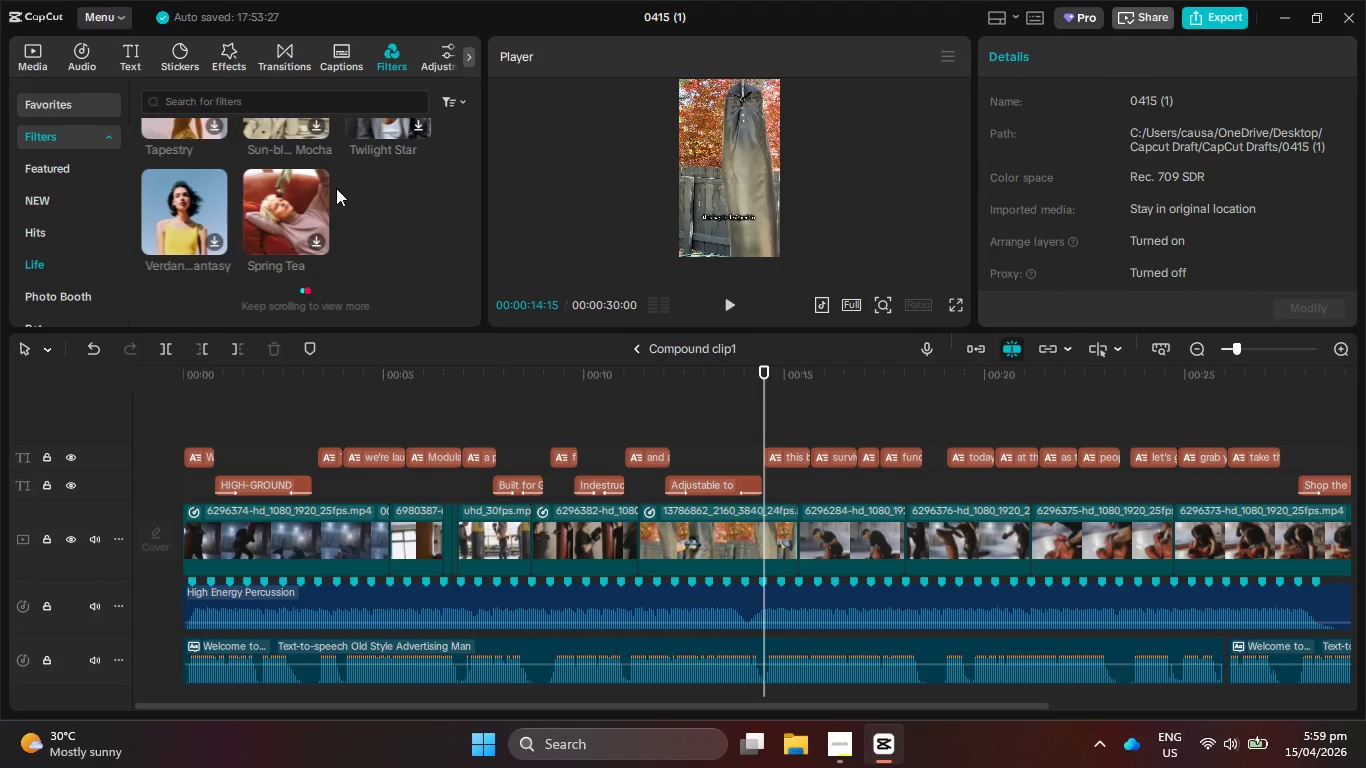 
scroll: coordinate [336, 188], scroll_direction: down, amount: 1.0
 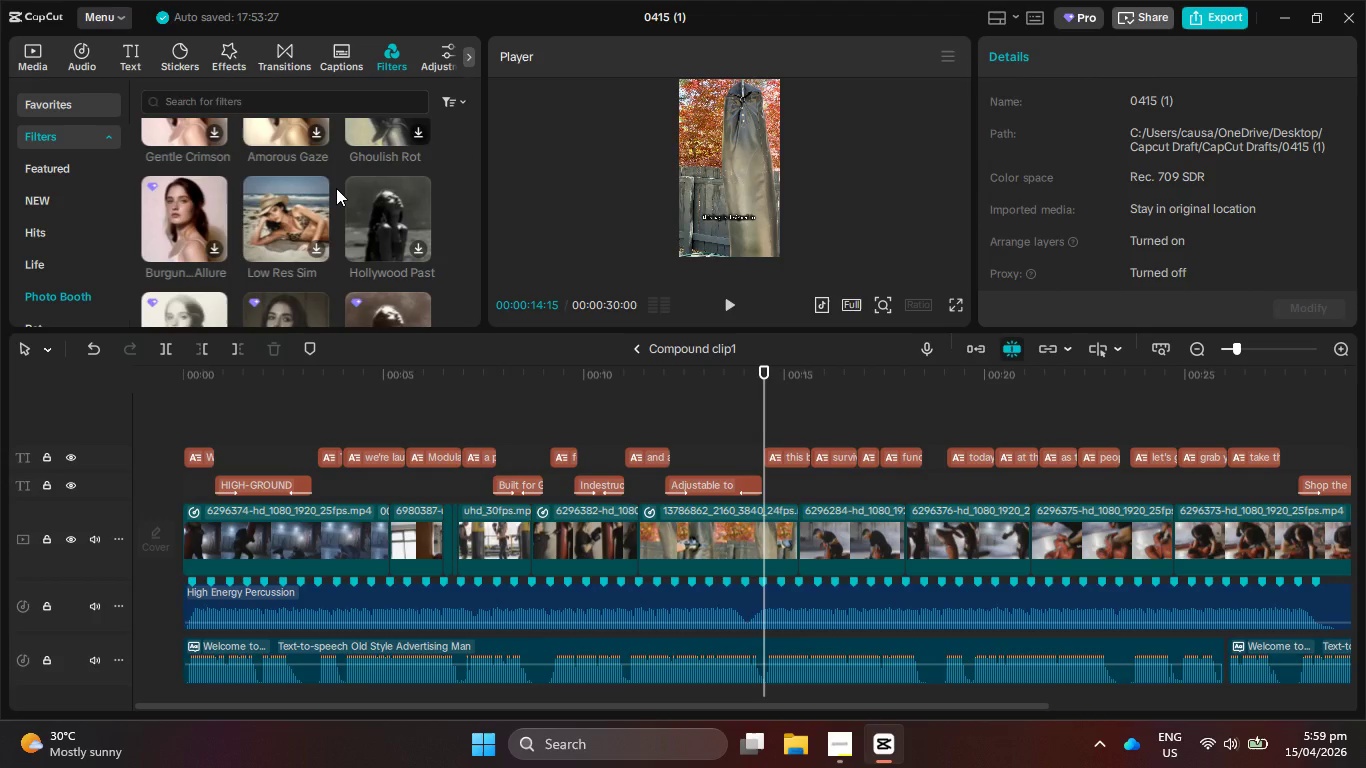 
wait(6.36)
 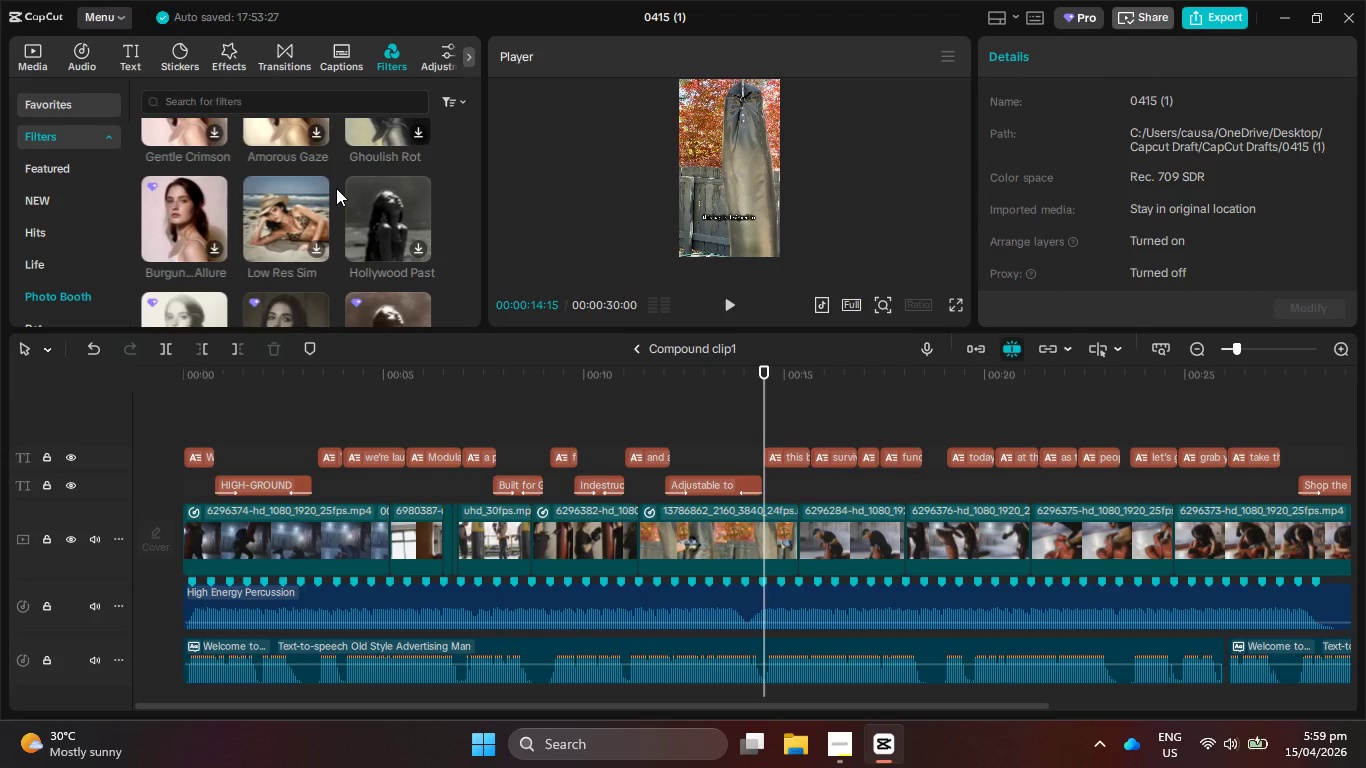 
scroll: coordinate [354, 180], scroll_direction: down, amount: 6.0
 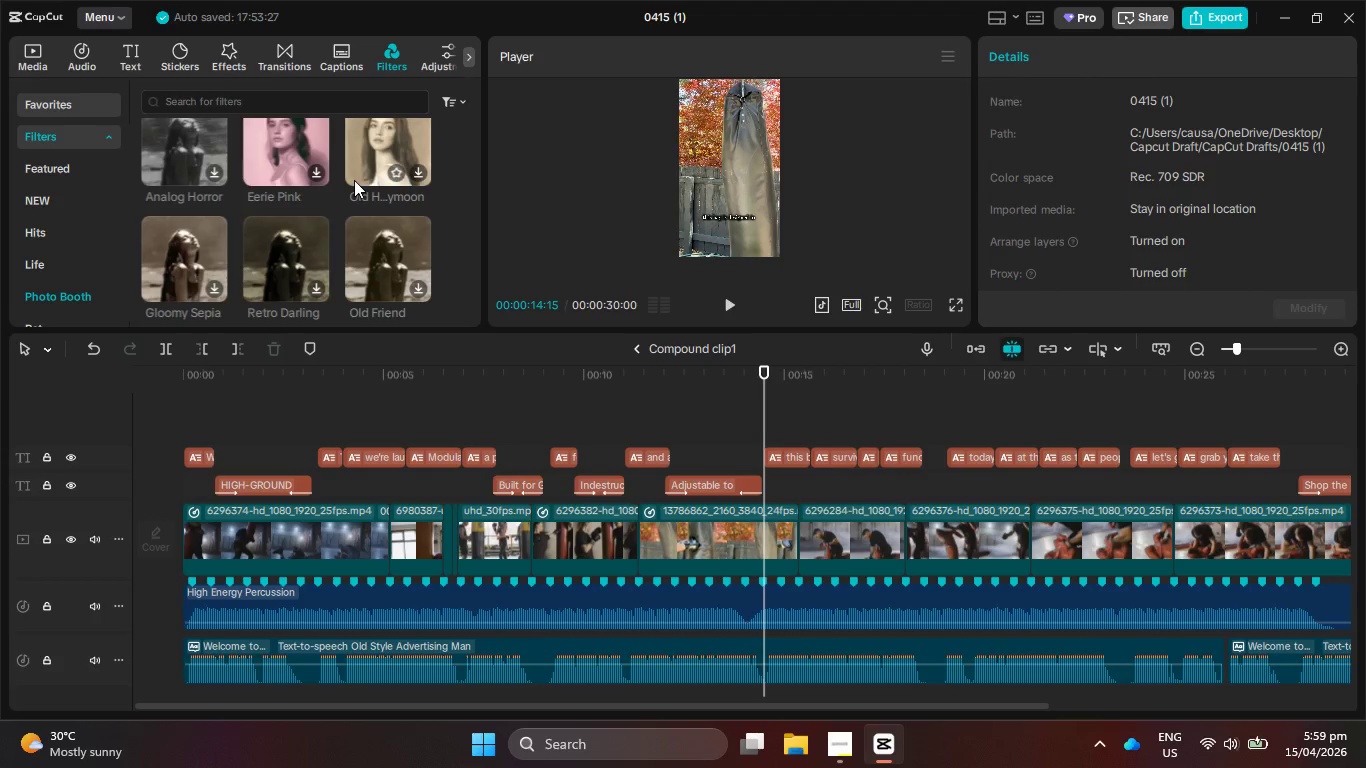 
wait(5.25)
 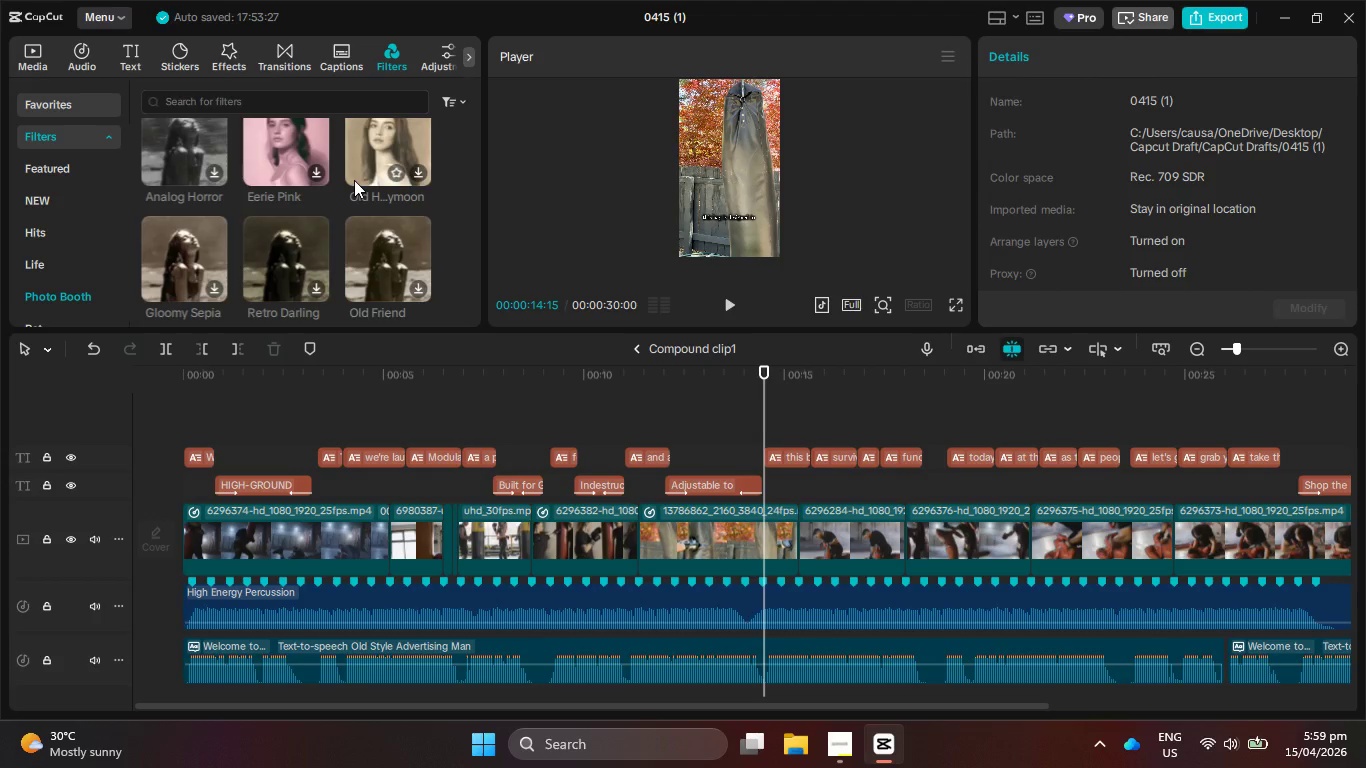 
scroll: coordinate [354, 180], scroll_direction: down, amount: 6.0
 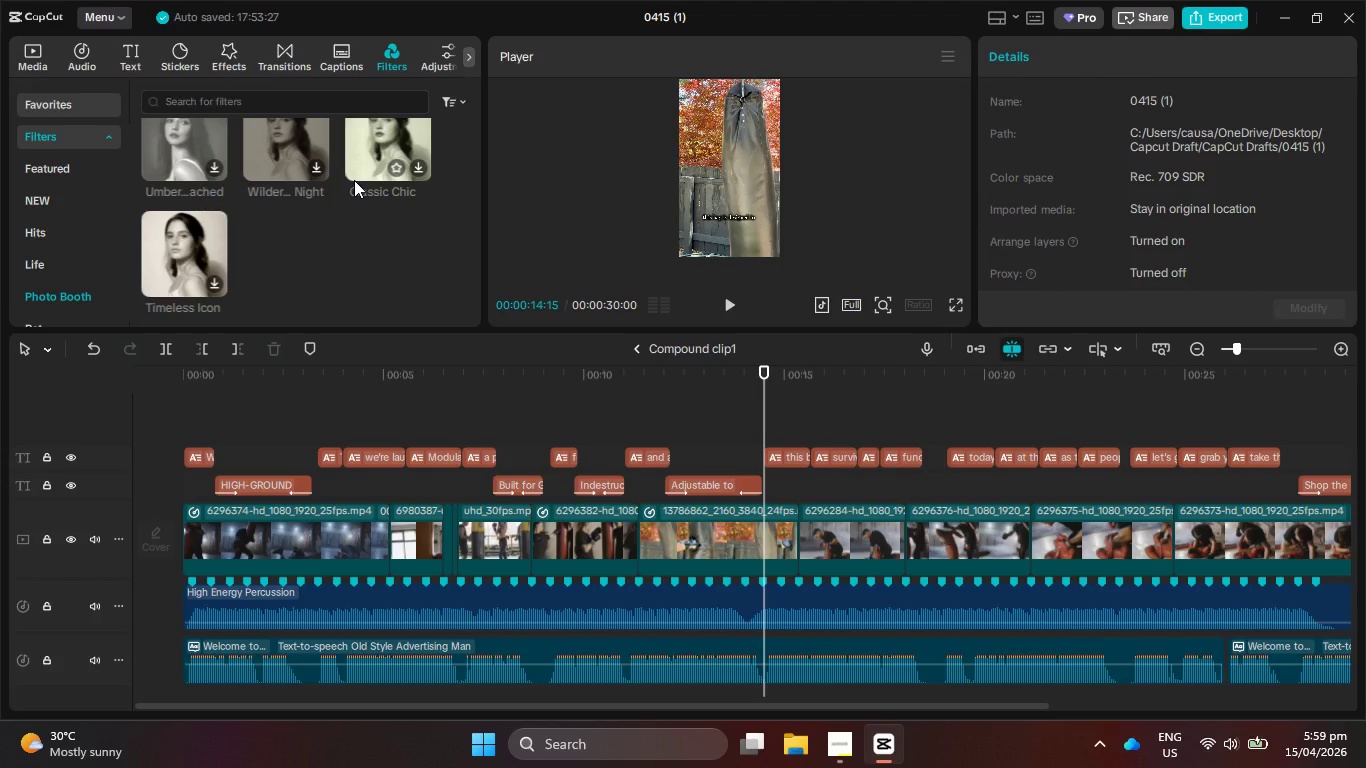 
scroll: coordinate [354, 180], scroll_direction: down, amount: 6.0
 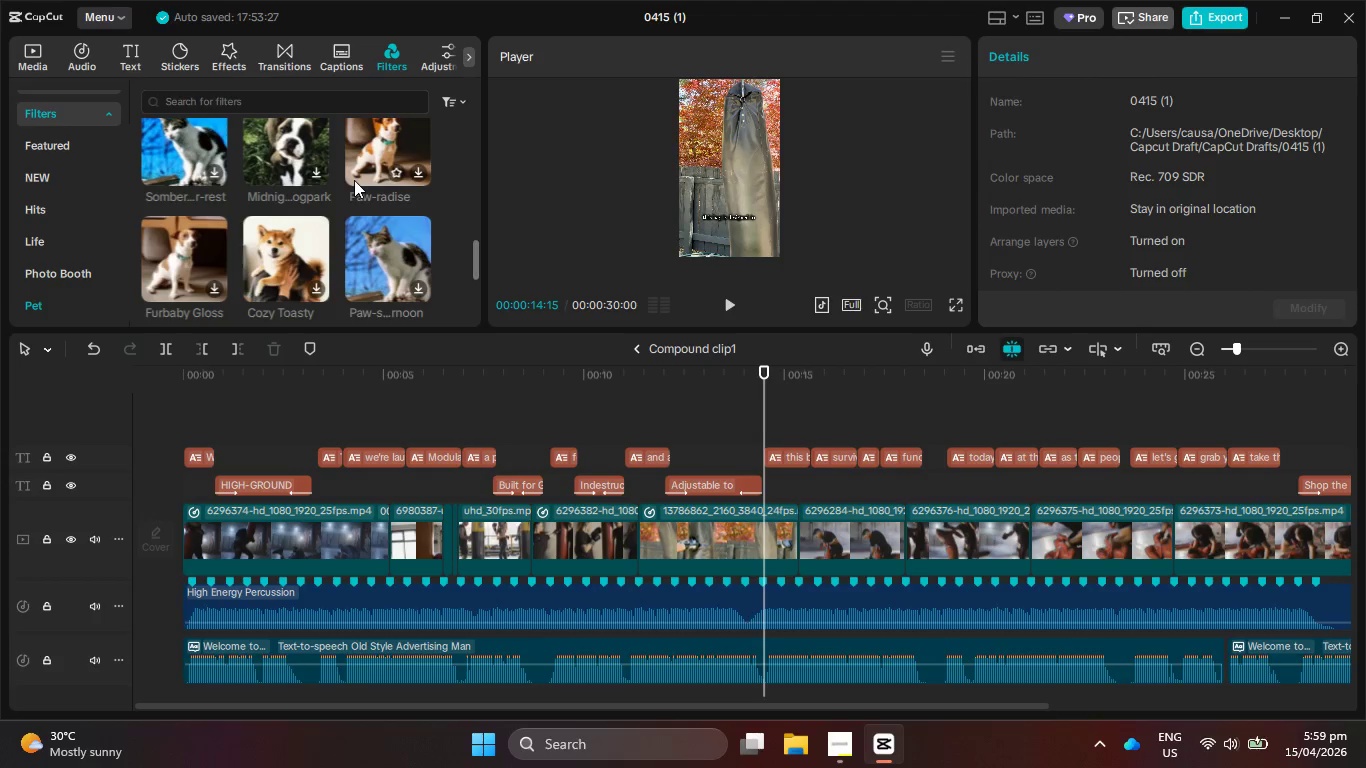 
scroll: coordinate [354, 180], scroll_direction: down, amount: 2.0
 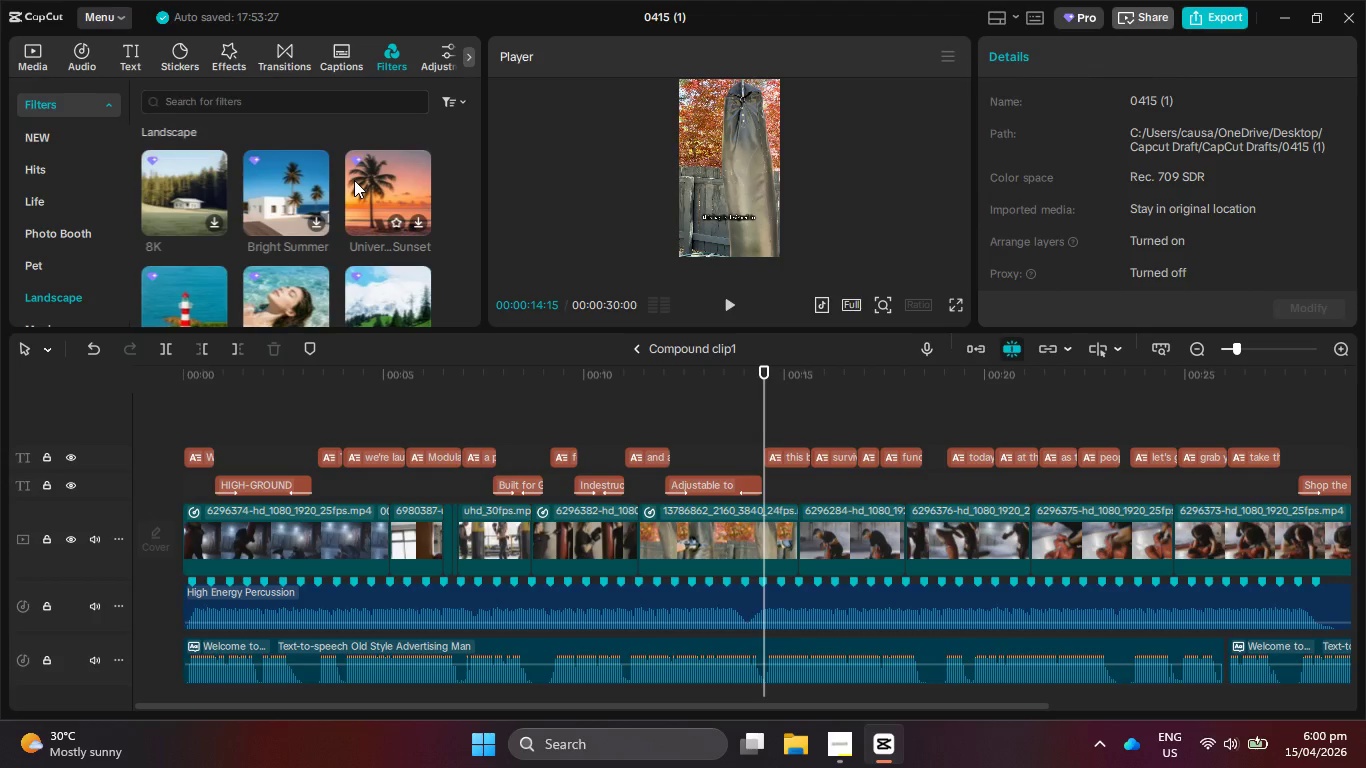 
wait(21.08)
 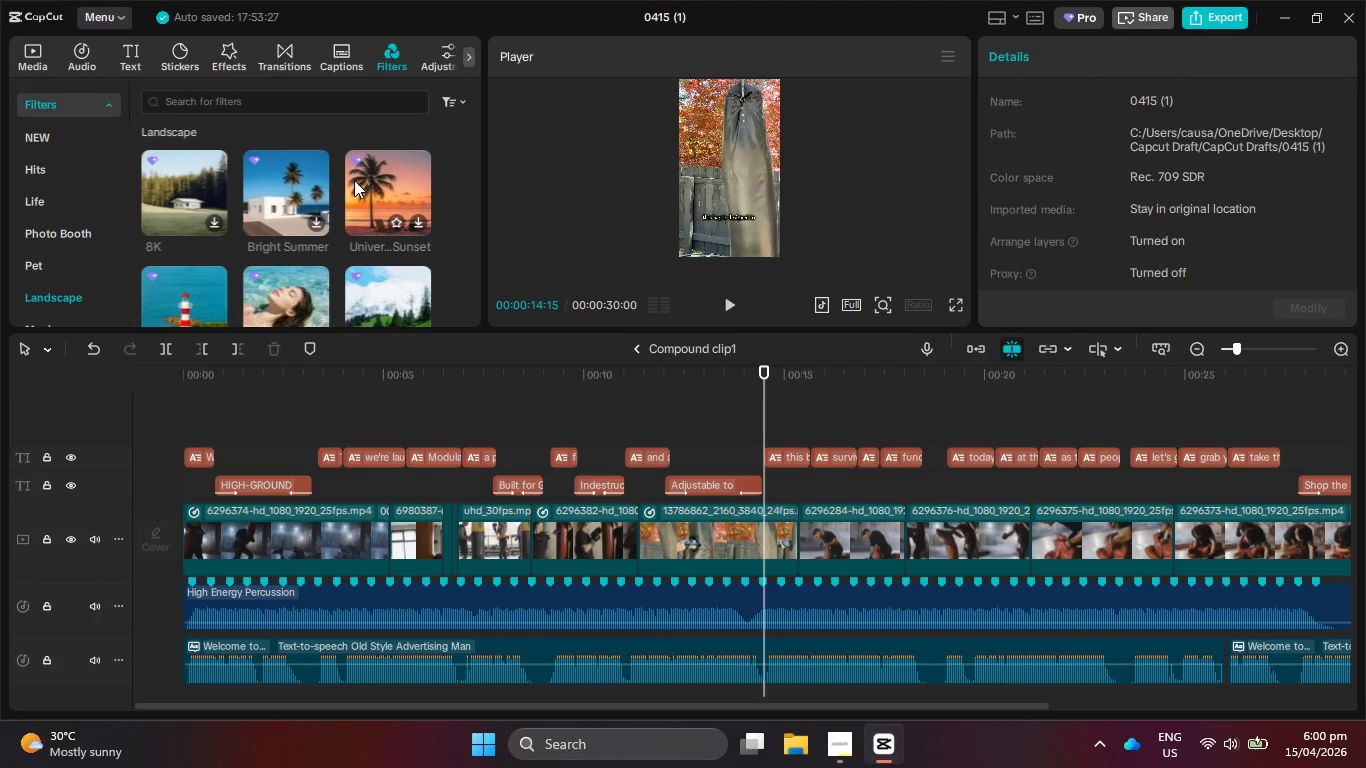 
scroll: coordinate [354, 180], scroll_direction: down, amount: 2.0
 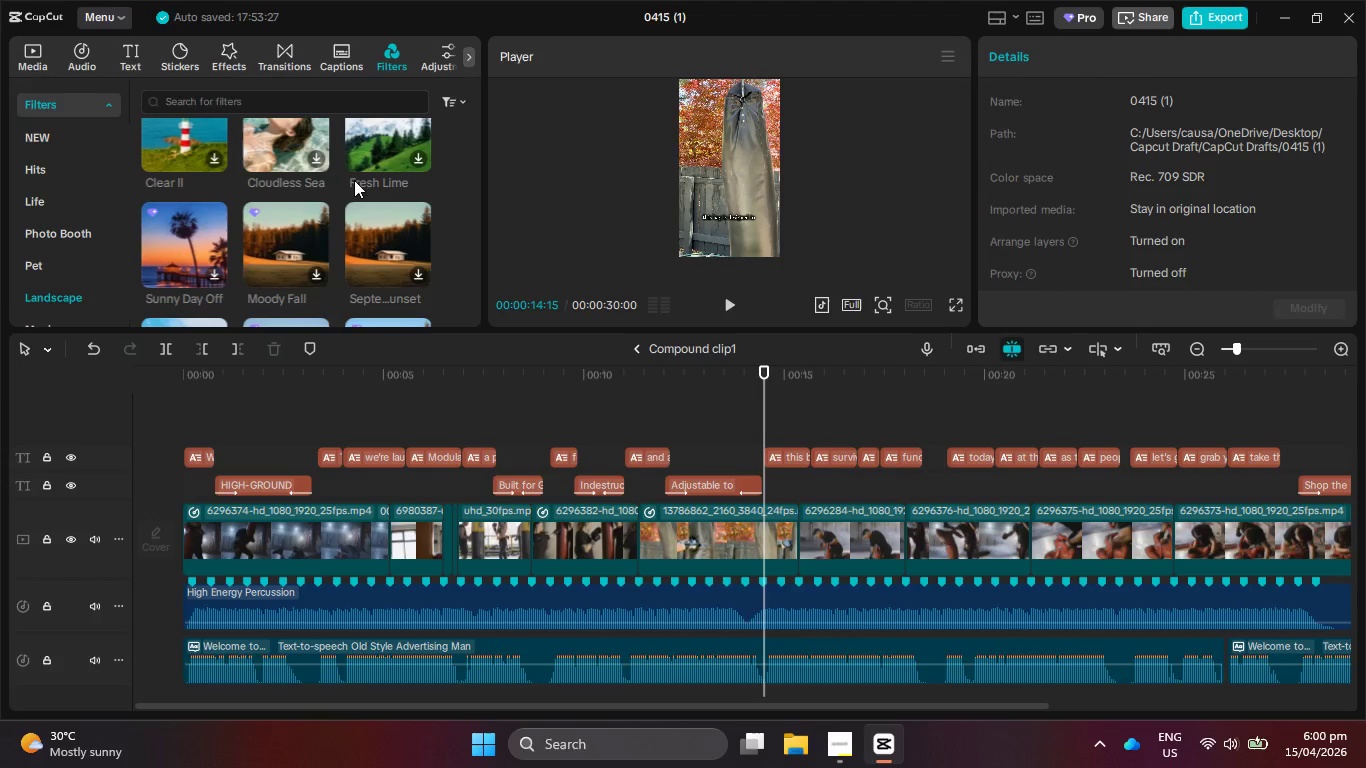 
wait(16.1)
 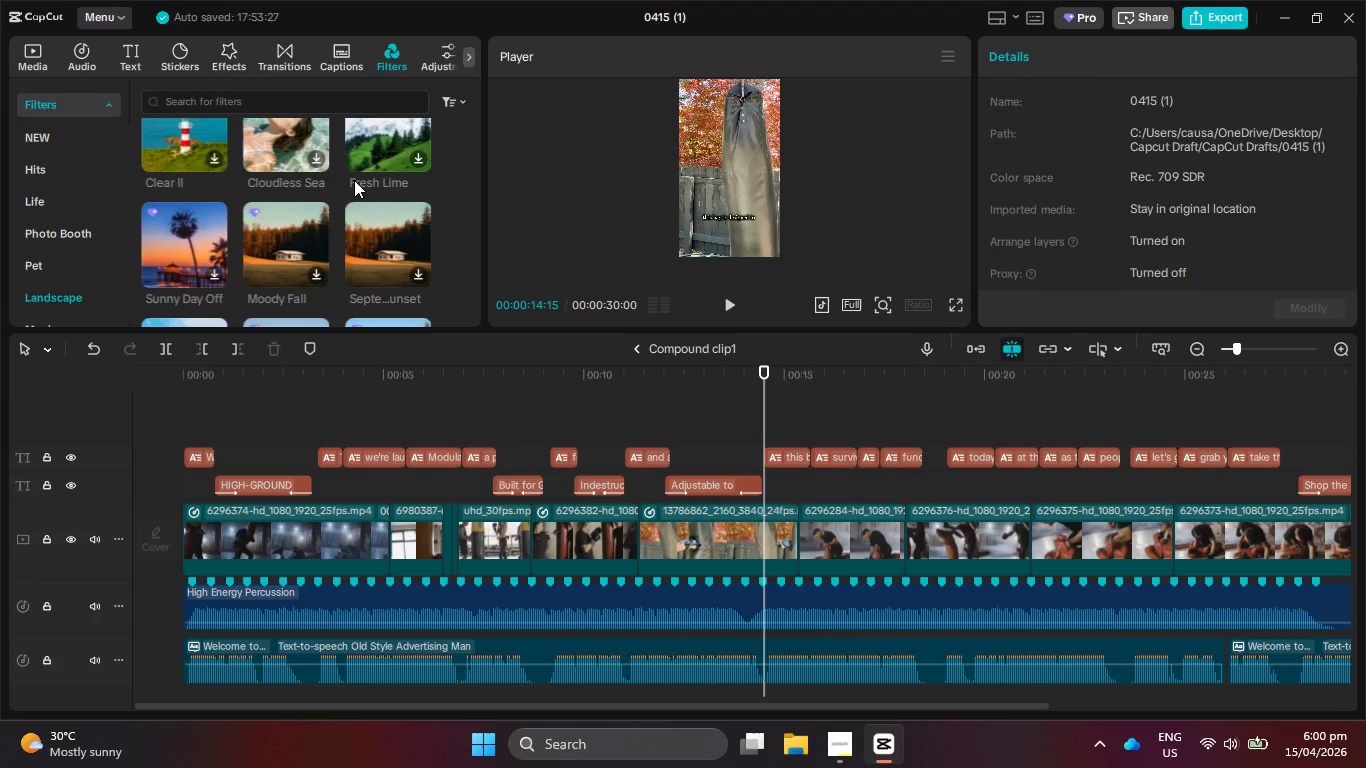 
scroll: coordinate [354, 180], scroll_direction: down, amount: 2.0
 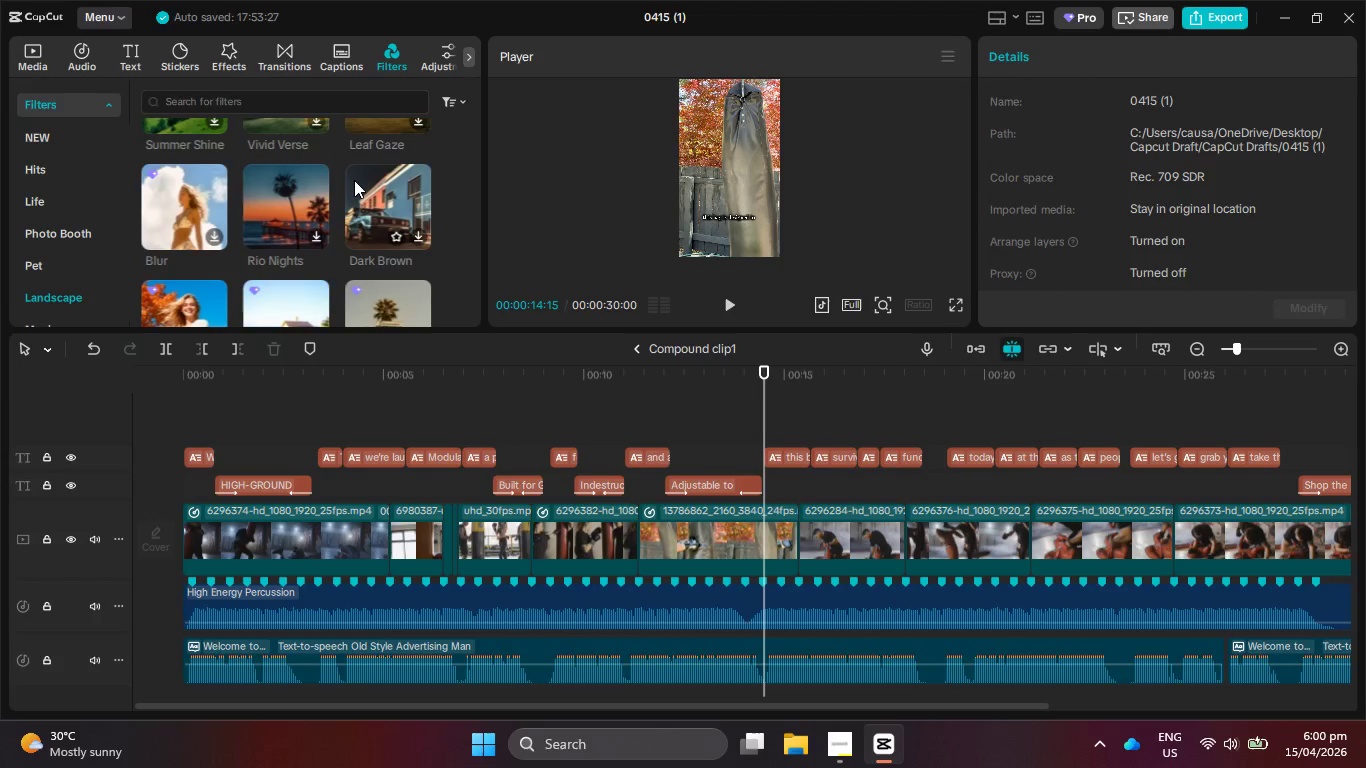 
wait(10.02)
 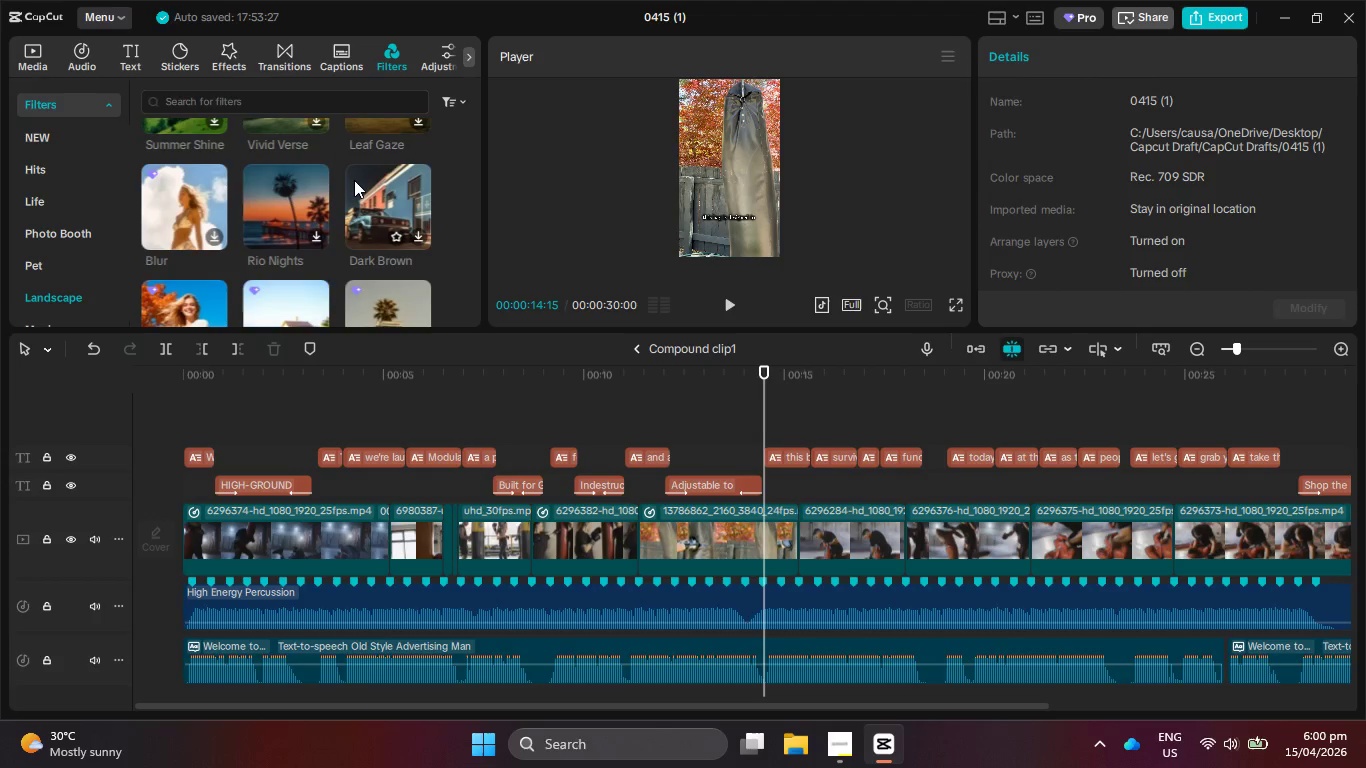 
scroll: coordinate [264, 183], scroll_direction: down, amount: 5.0
 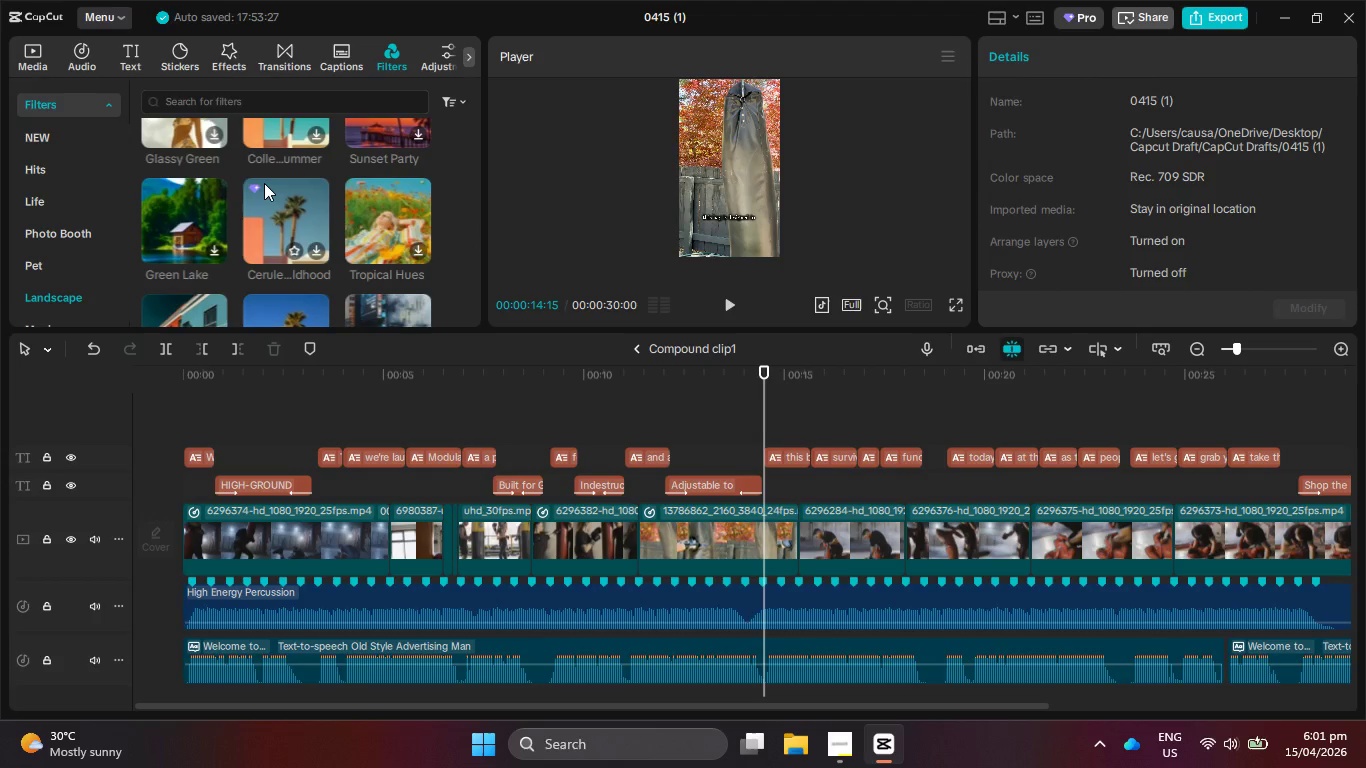 
scroll: coordinate [264, 183], scroll_direction: down, amount: 5.0
 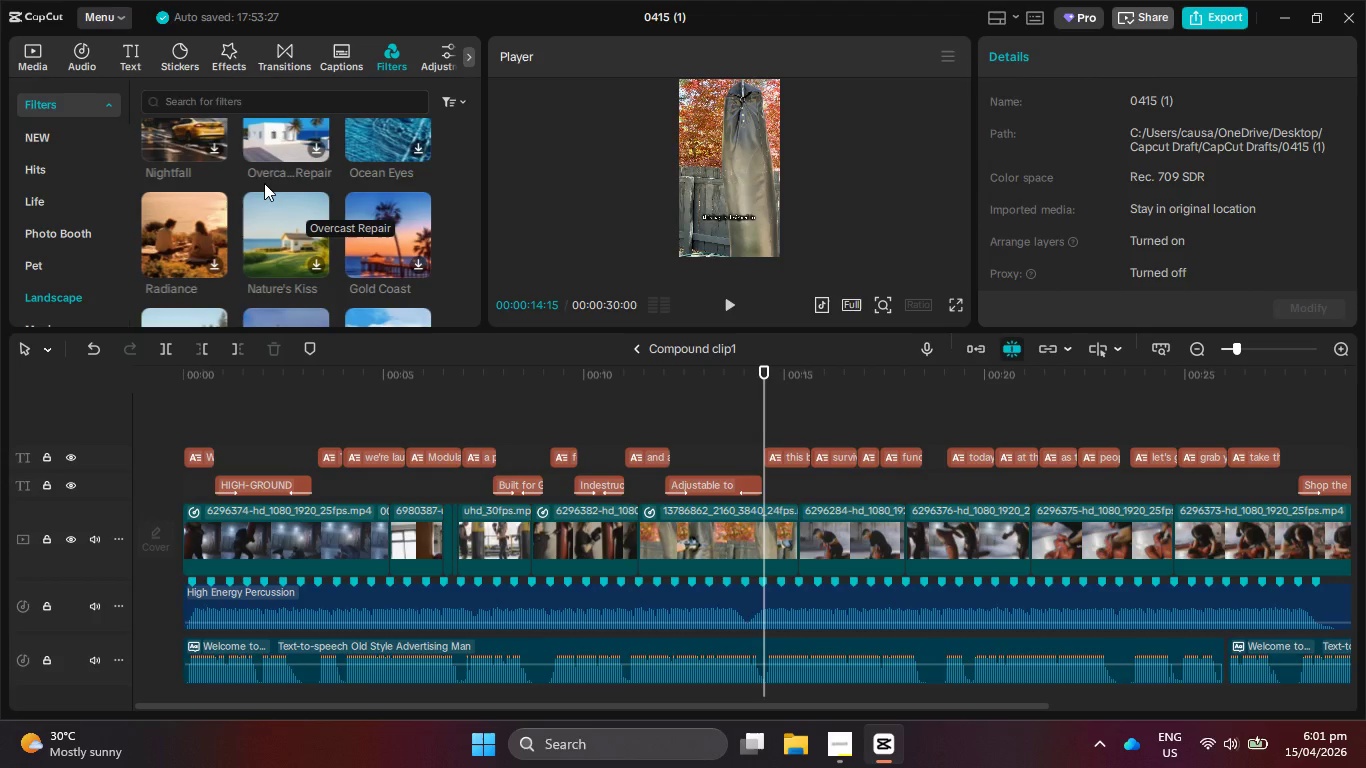 
scroll: coordinate [274, 179], scroll_direction: down, amount: 3.0
 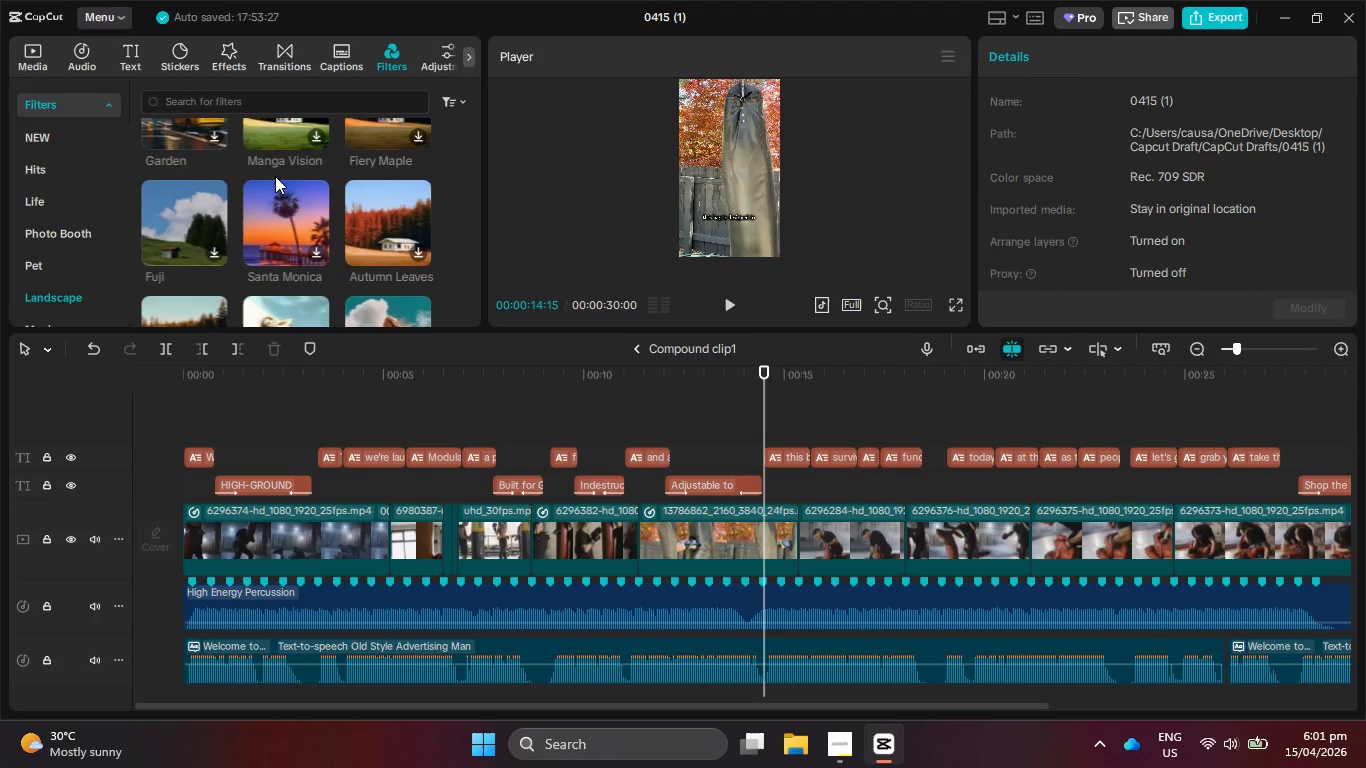 
wait(5.42)
 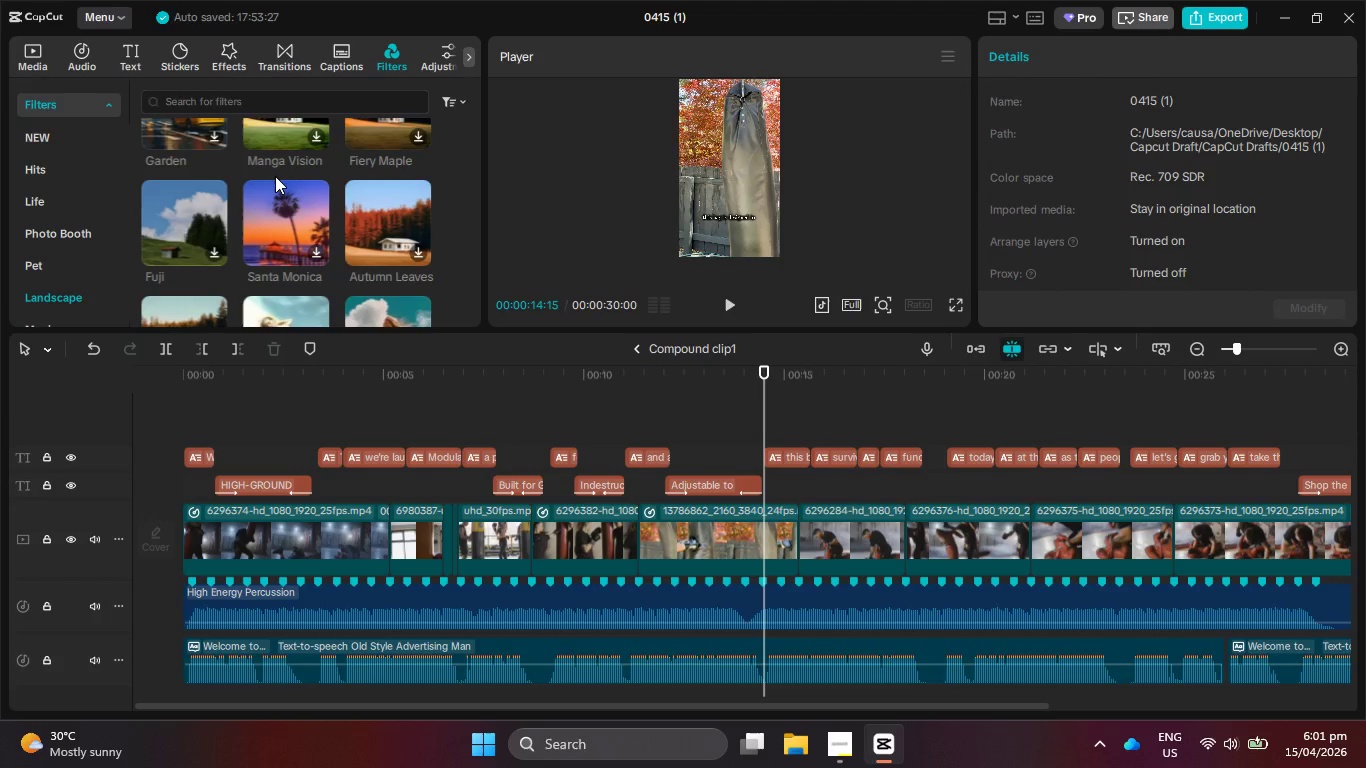 
scroll: coordinate [279, 174], scroll_direction: down, amount: 5.0
 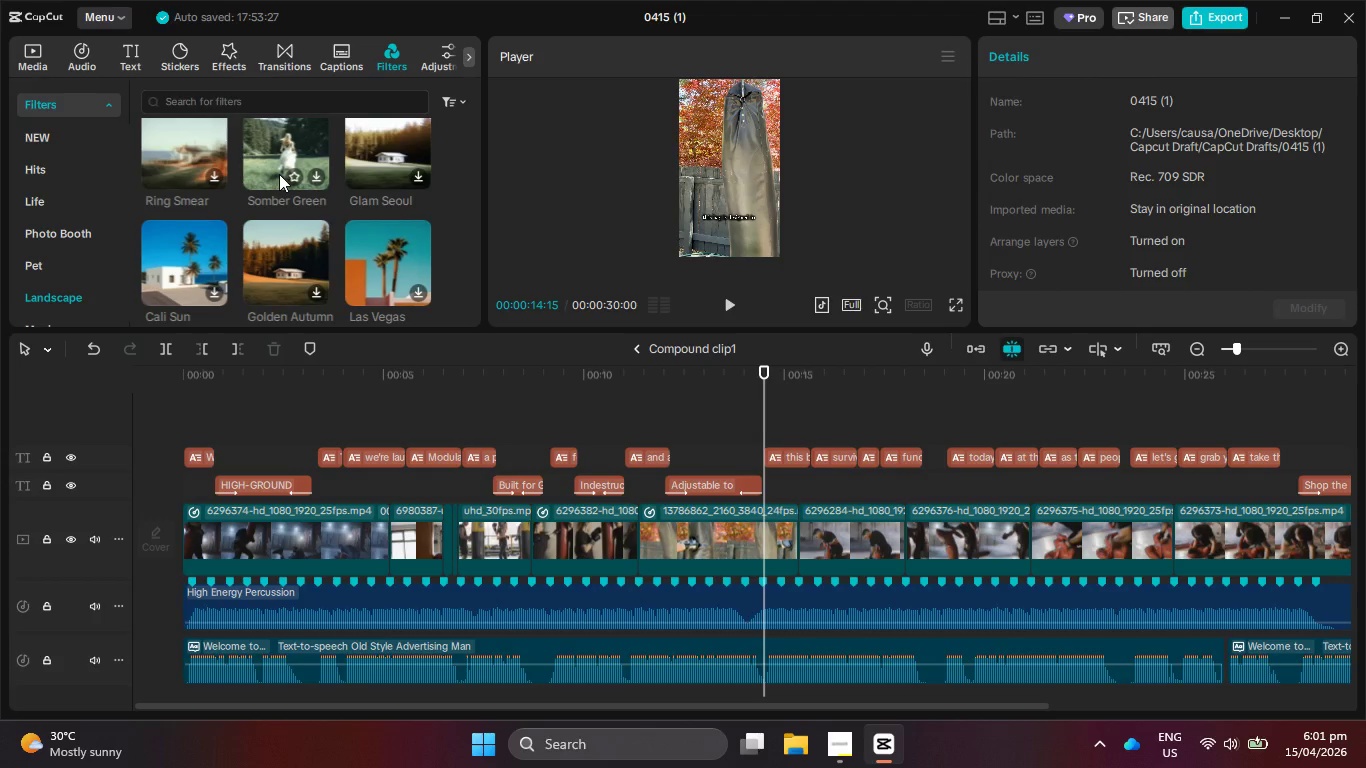 
scroll: coordinate [279, 173], scroll_direction: down, amount: 5.0
 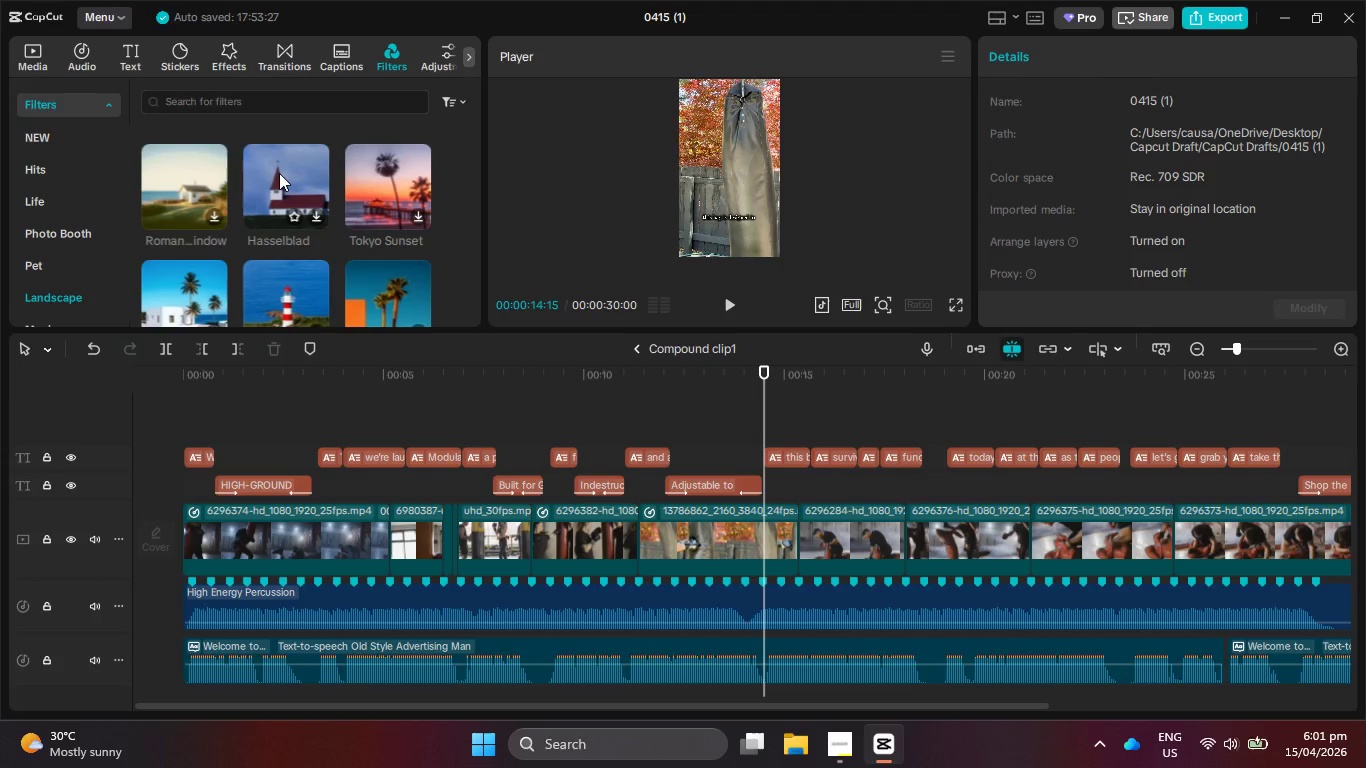 
scroll: coordinate [281, 173], scroll_direction: down, amount: 4.0
 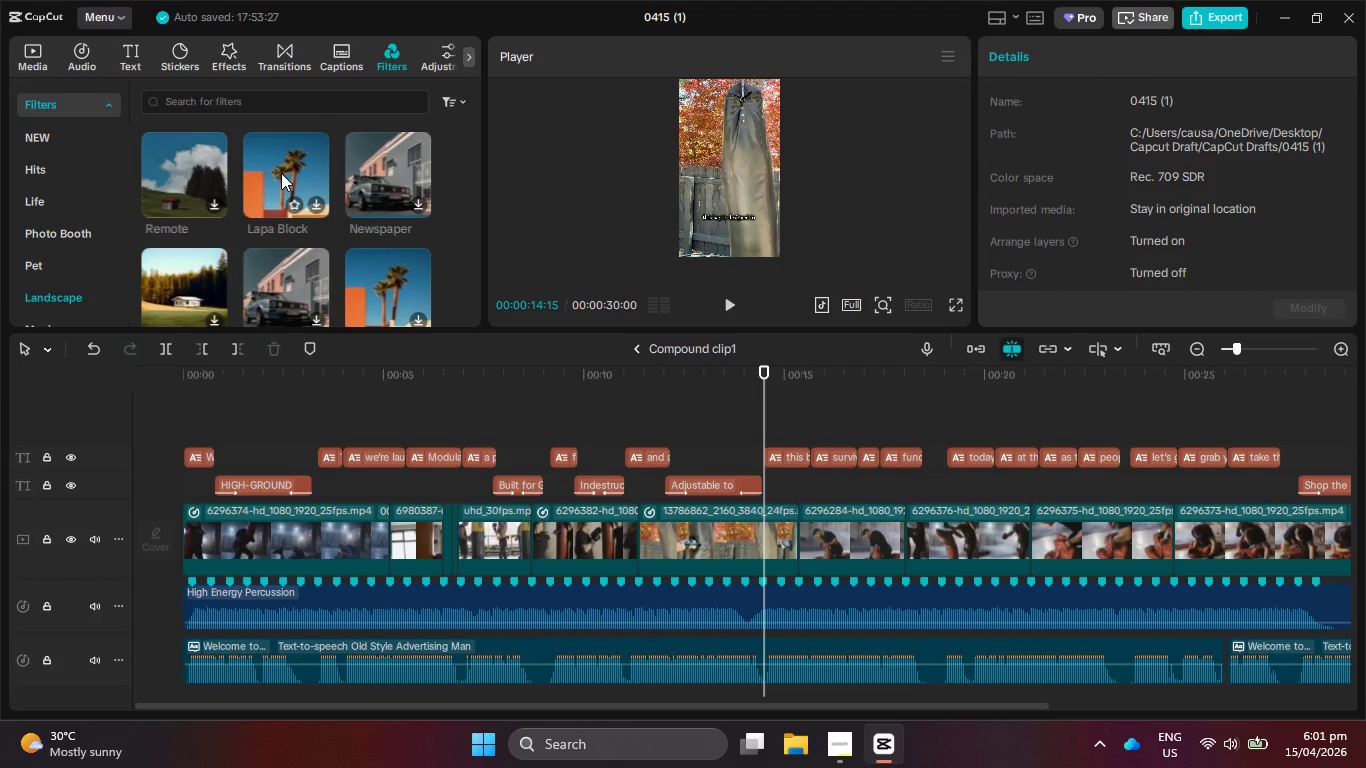 
wait(6.08)
 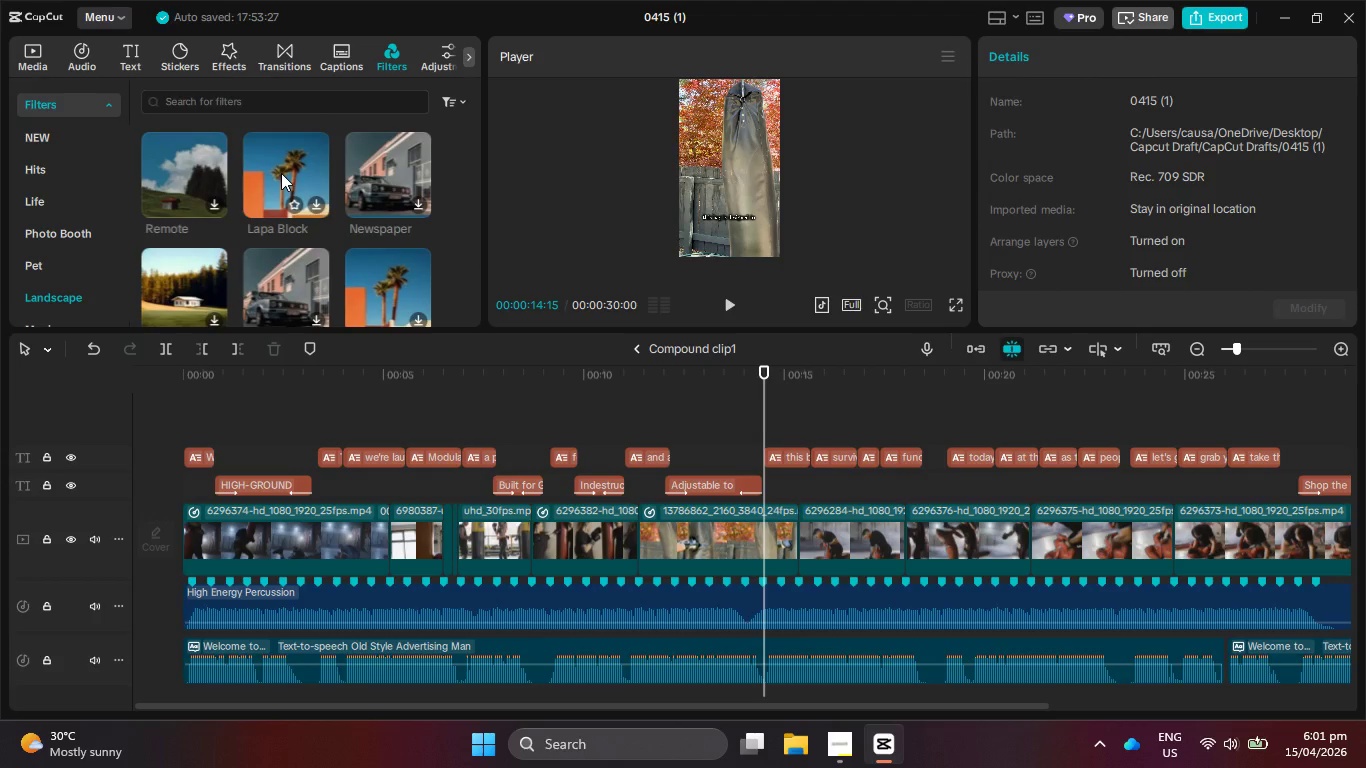 
scroll: coordinate [281, 173], scroll_direction: down, amount: 11.0
 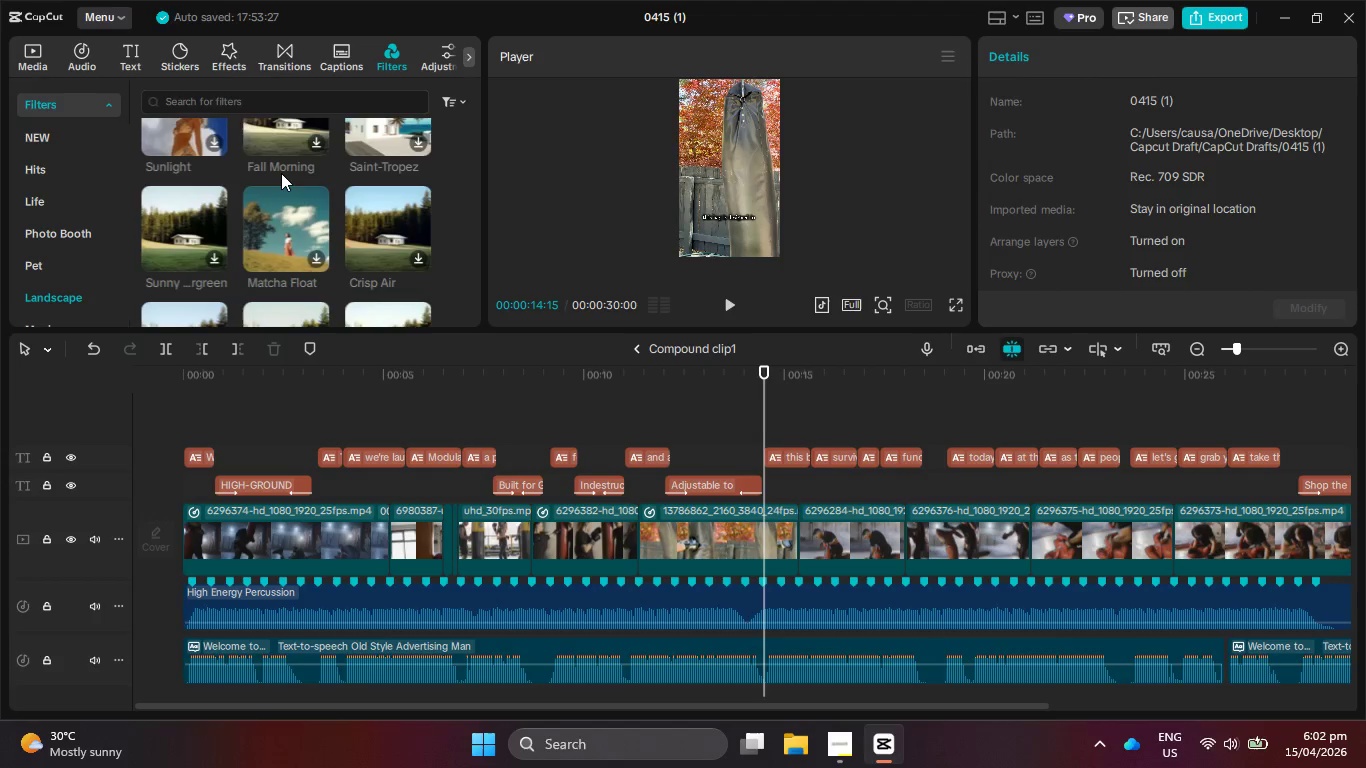 
scroll: coordinate [282, 171], scroll_direction: down, amount: 7.0
 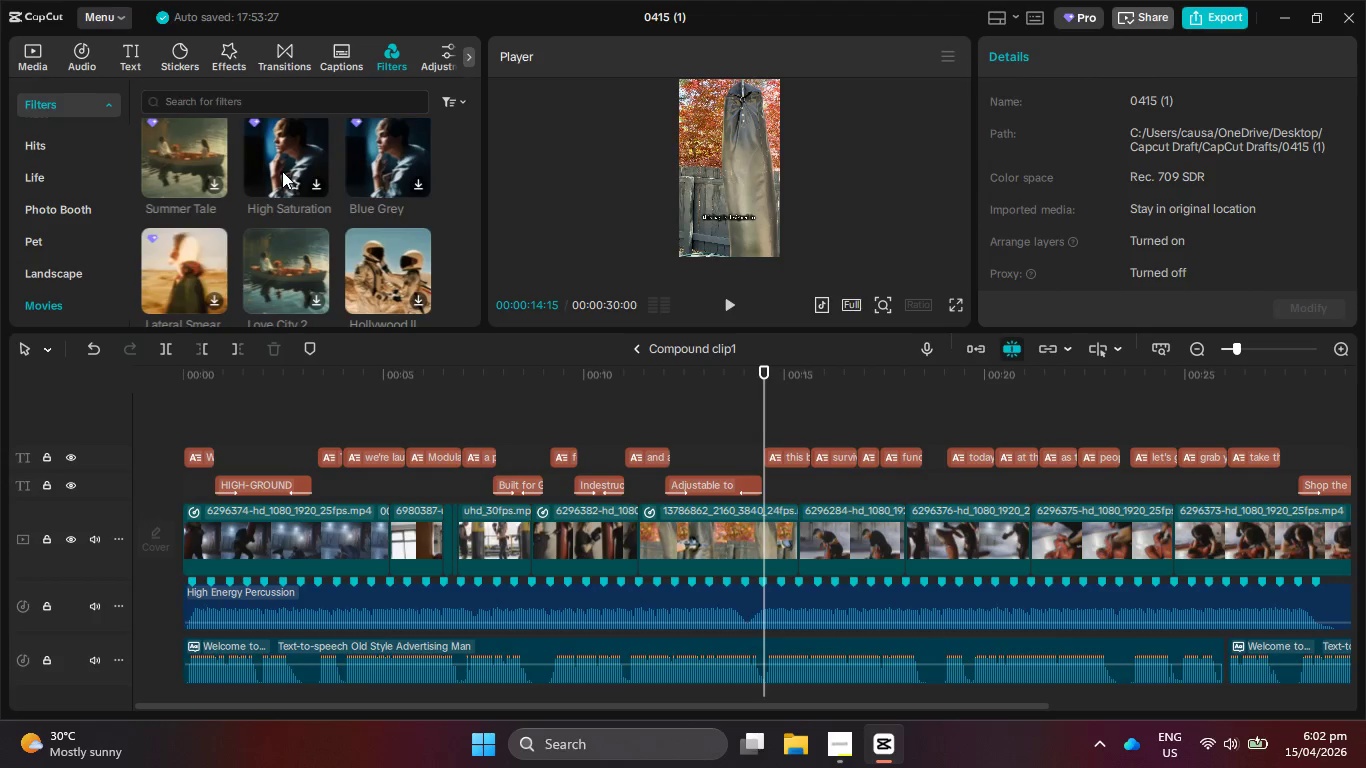 
scroll: coordinate [282, 171], scroll_direction: down, amount: 3.0
 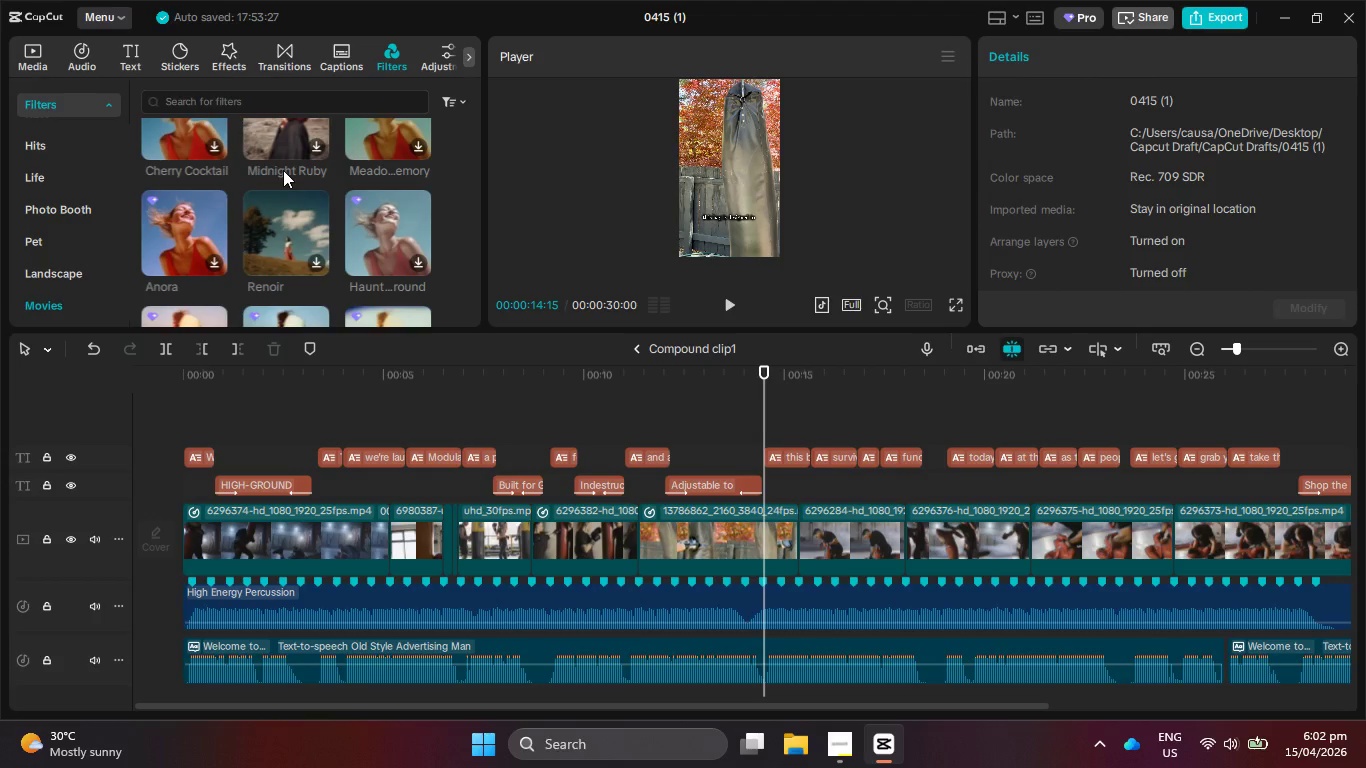 
wait(7.95)
 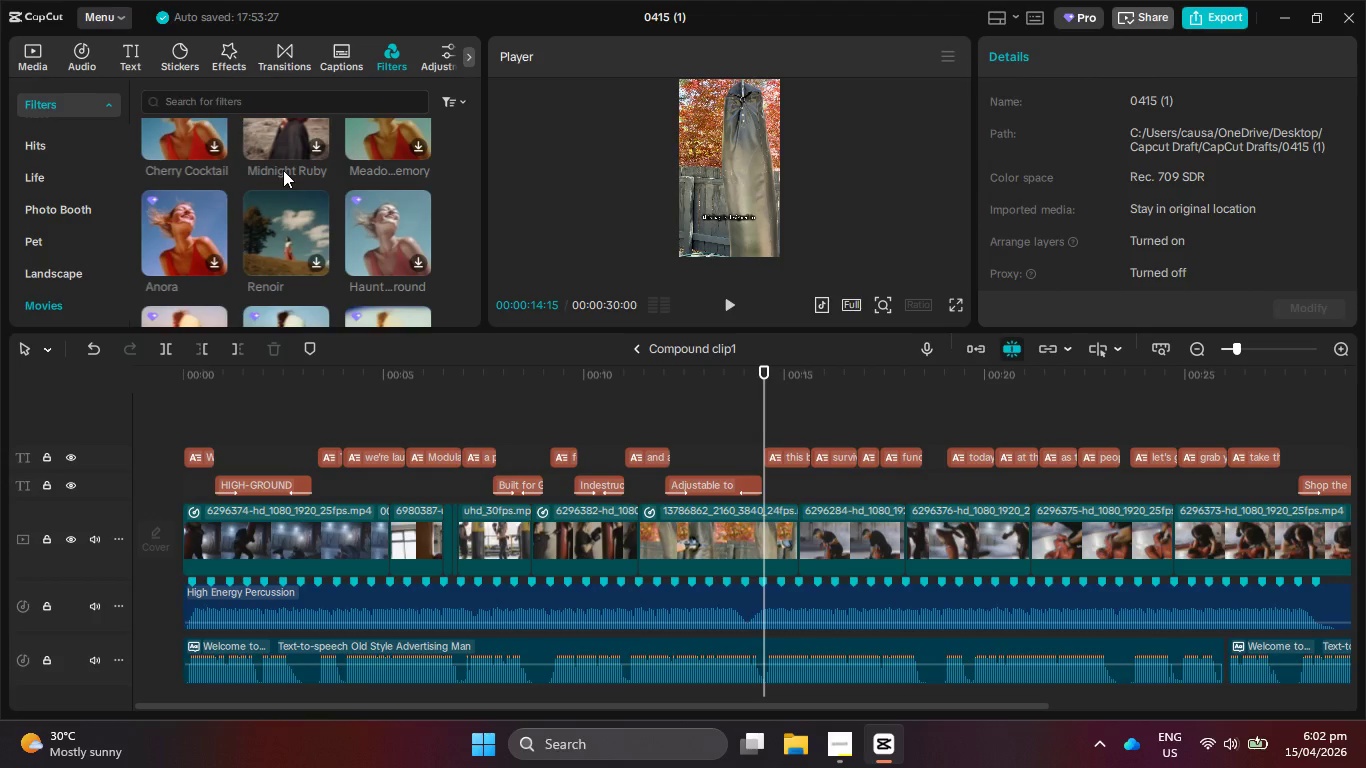 
scroll: coordinate [340, 450], scroll_direction: down, amount: 8.0
 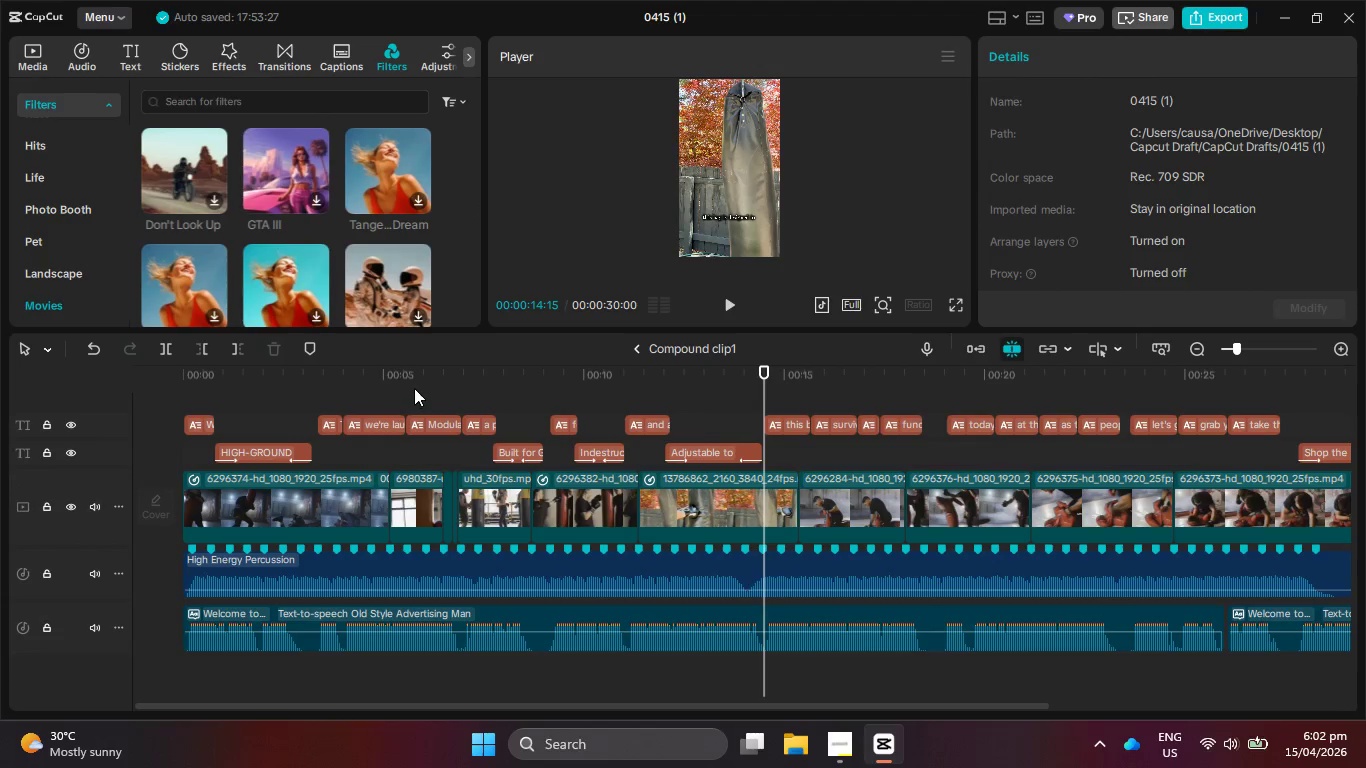 
left_click_drag(start_coordinate=[414, 378], to_coordinate=[130, 435])
 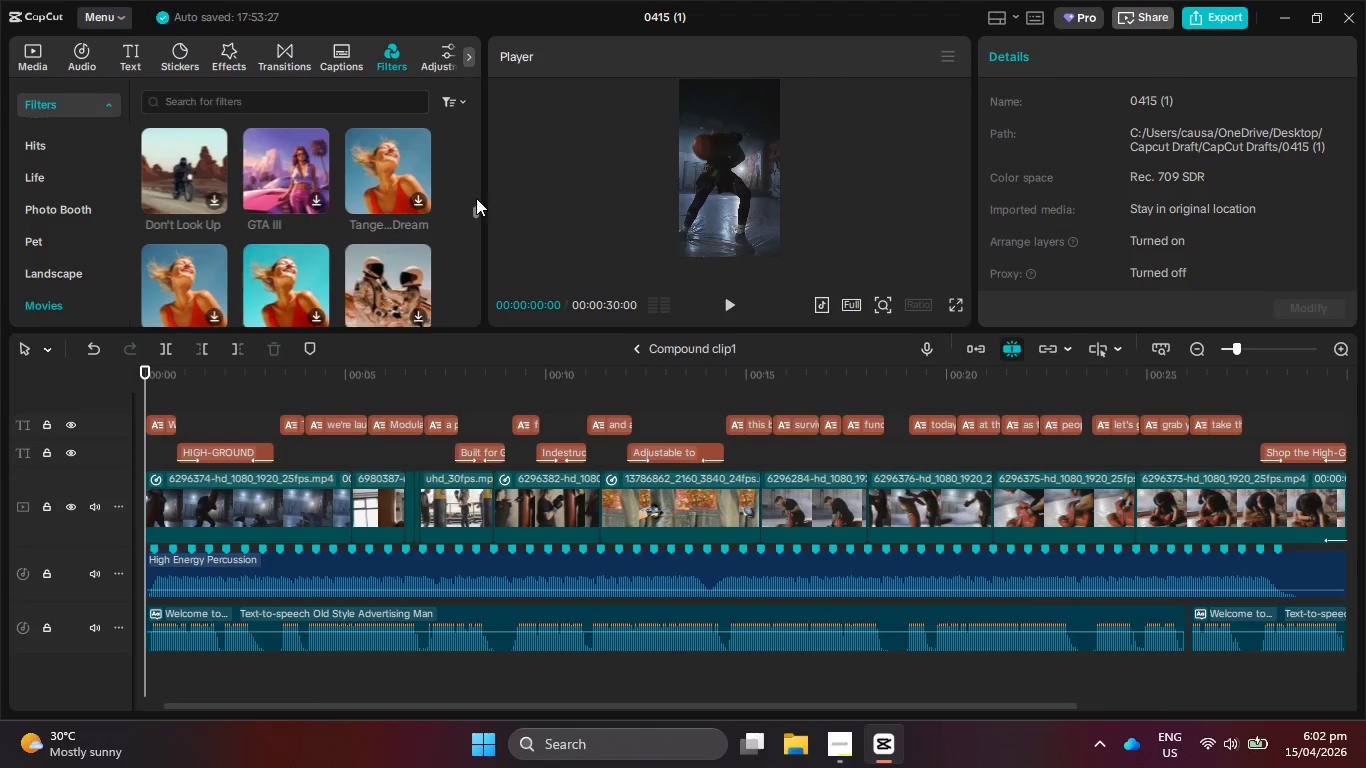 
scroll: coordinate [398, 220], scroll_direction: down, amount: 10.0
 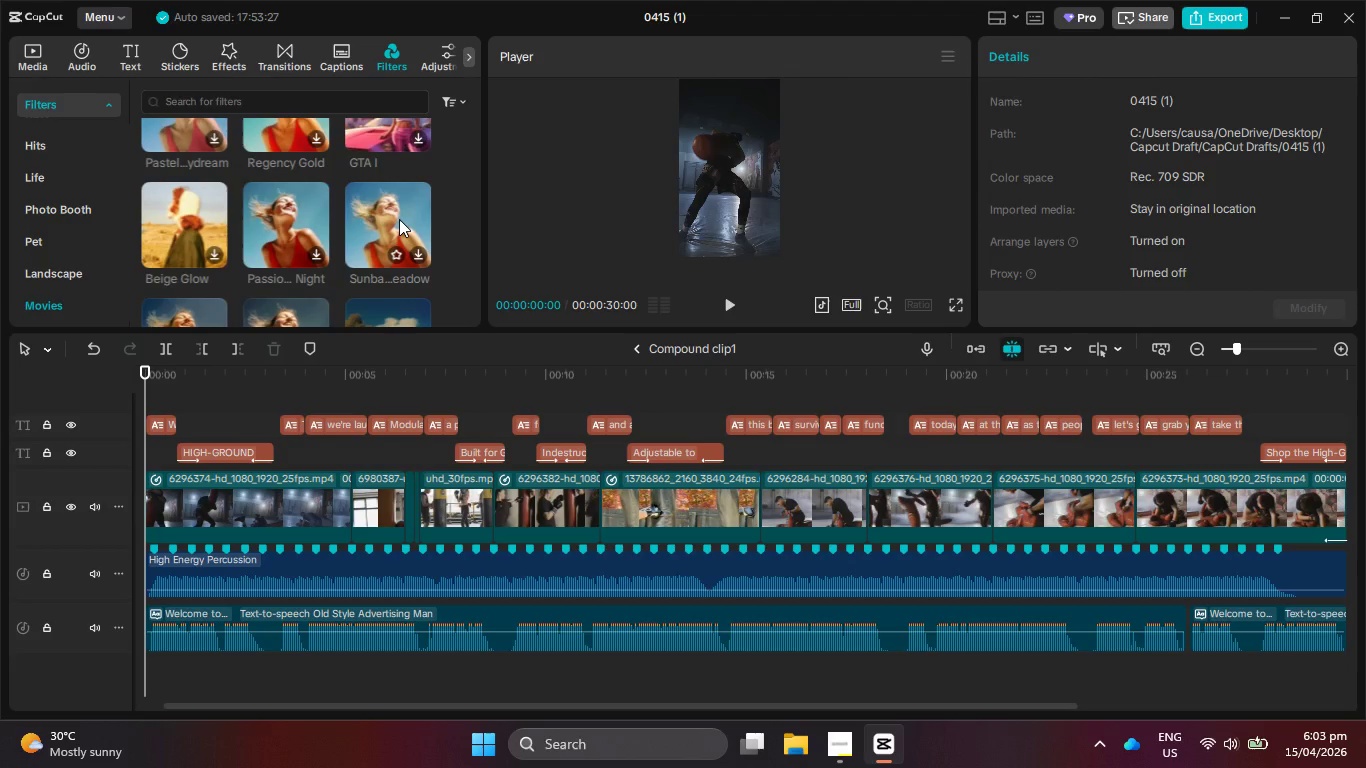 
scroll: coordinate [403, 218], scroll_direction: down, amount: 6.0
 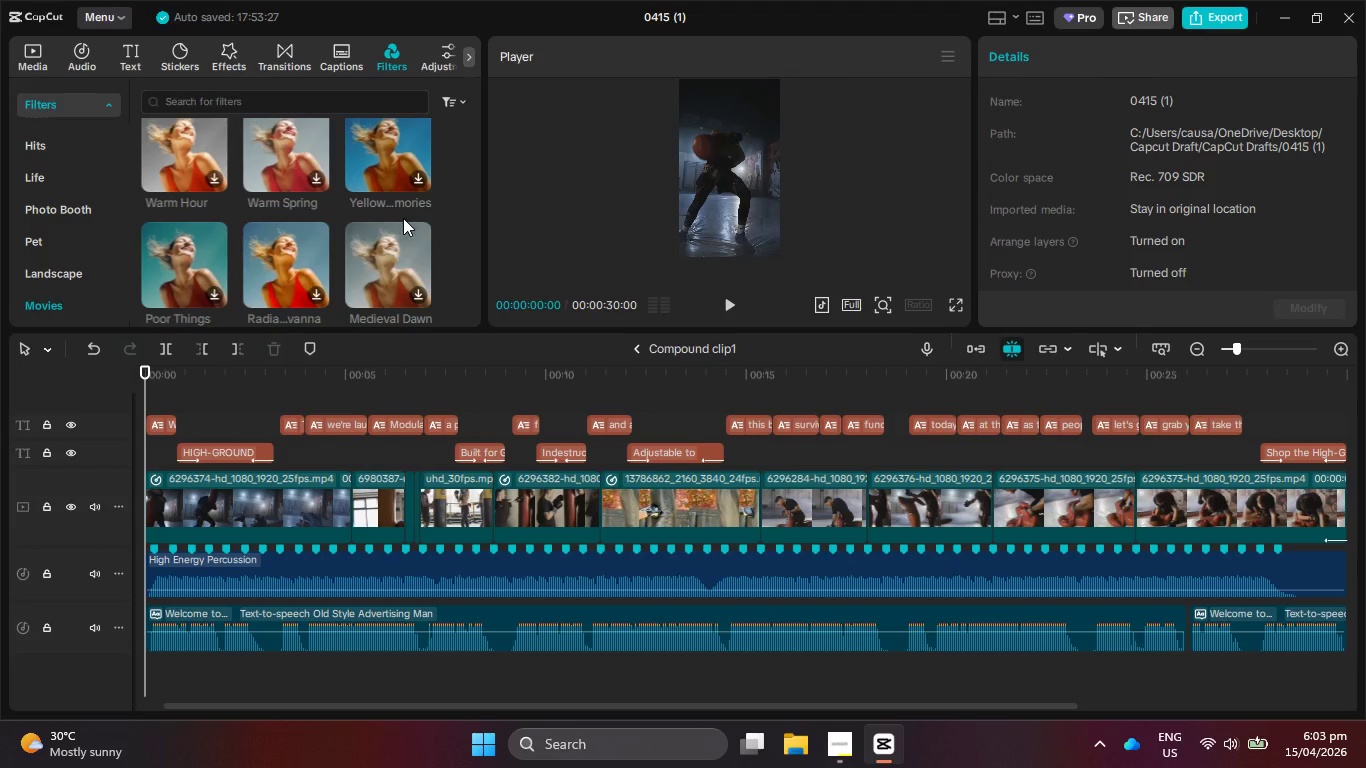 
scroll: coordinate [408, 216], scroll_direction: down, amount: 7.0
 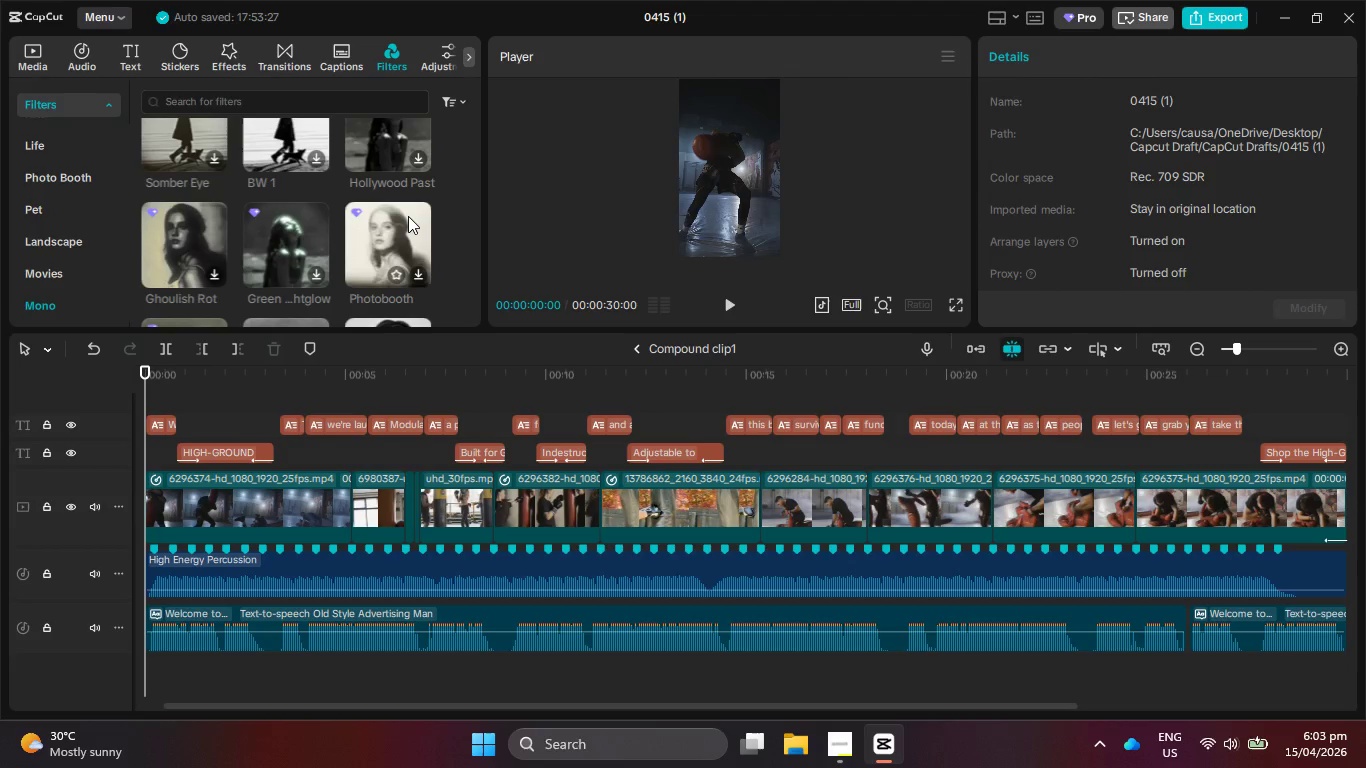 
scroll: coordinate [408, 216], scroll_direction: down, amount: 3.0
 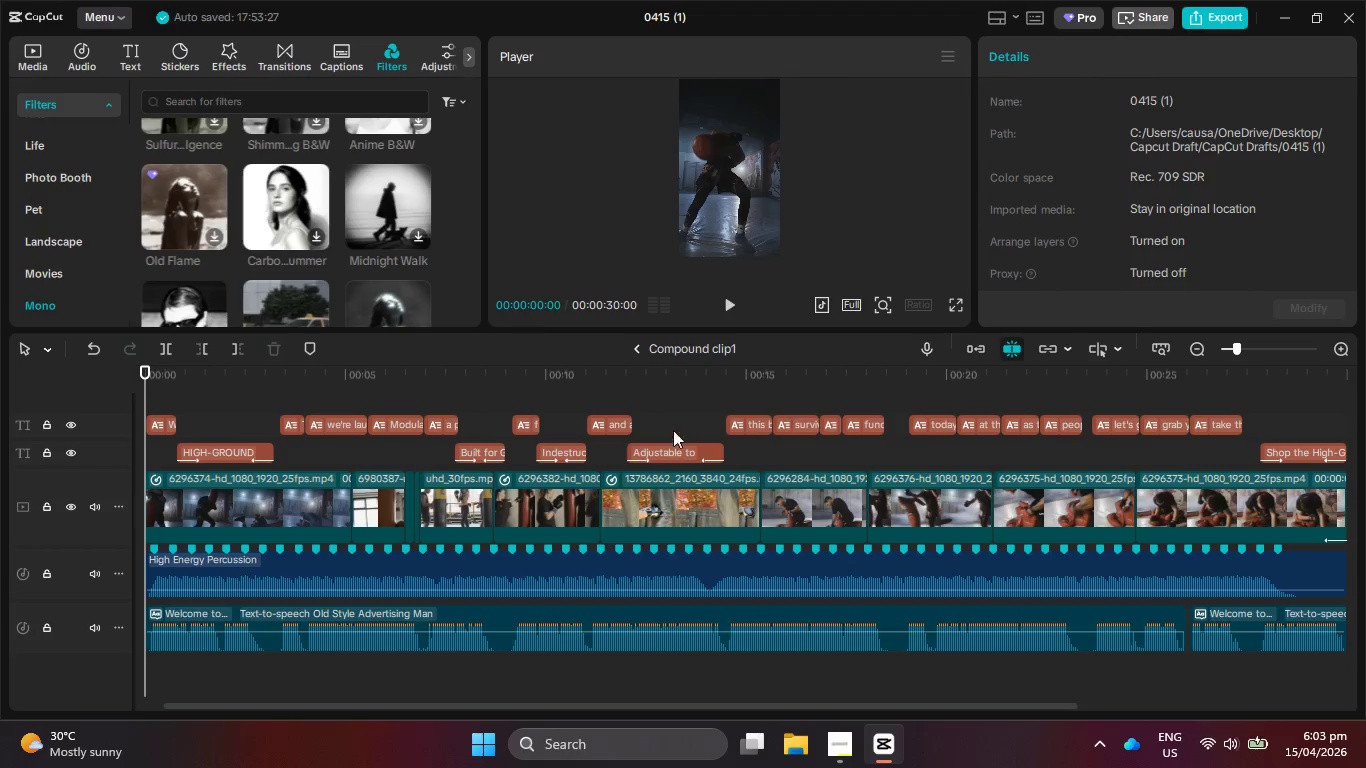 
left_click_drag(start_coordinate=[628, 380], to_coordinate=[0, 512])
 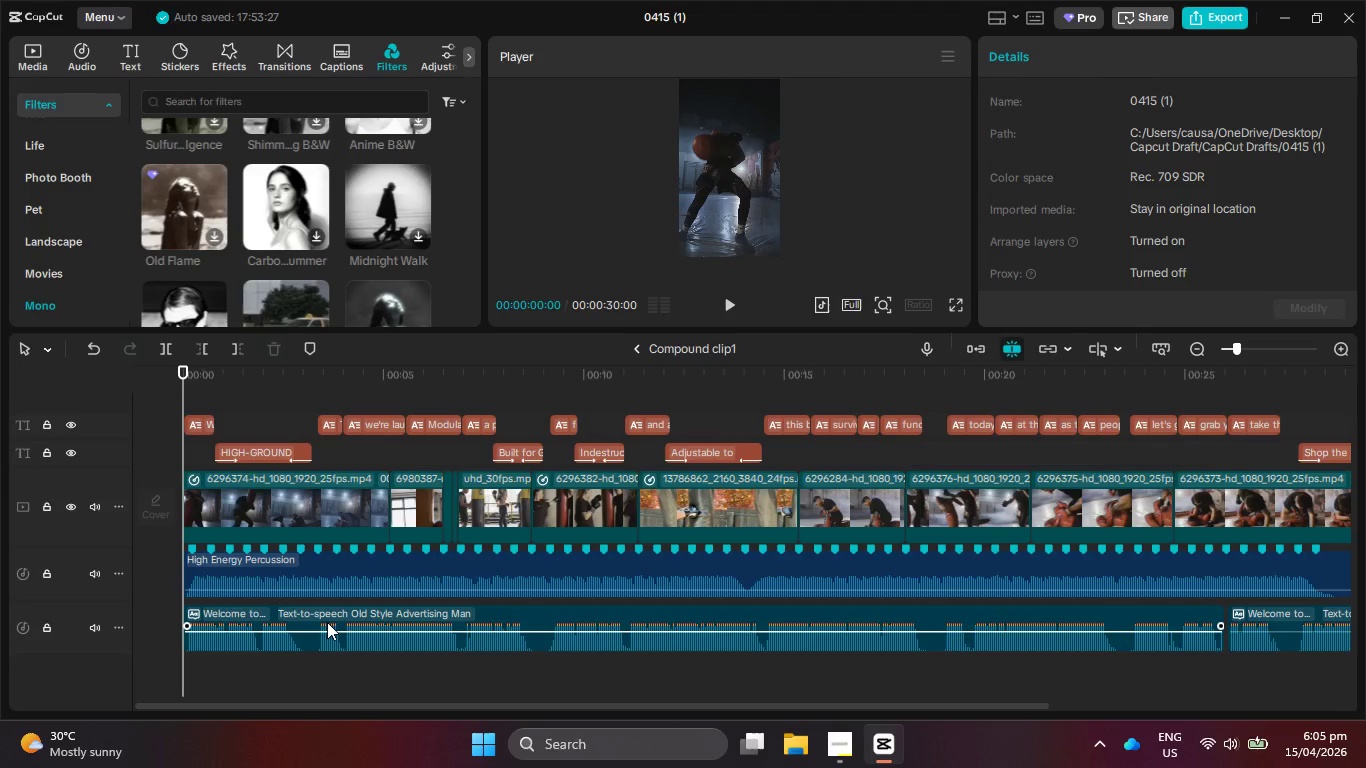 
wait(46.33)
 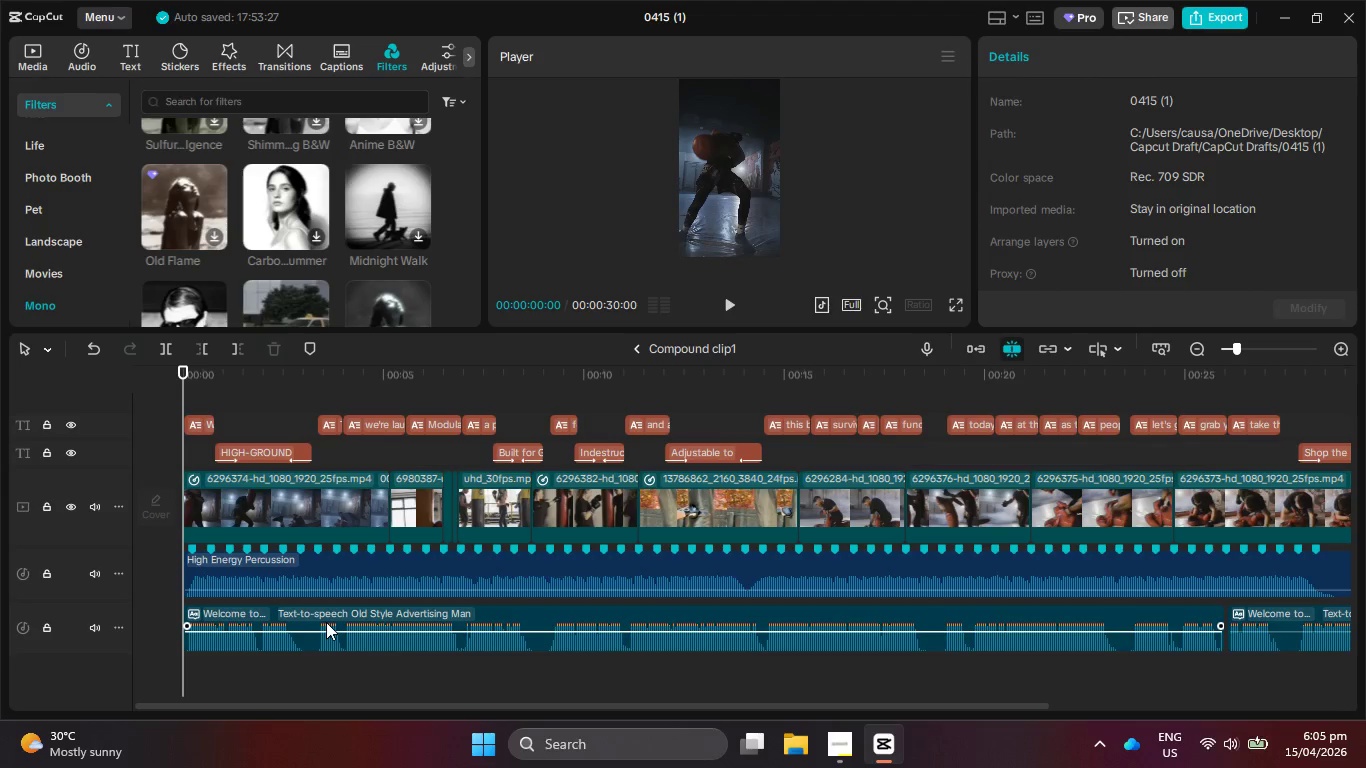 
key(Mute)
 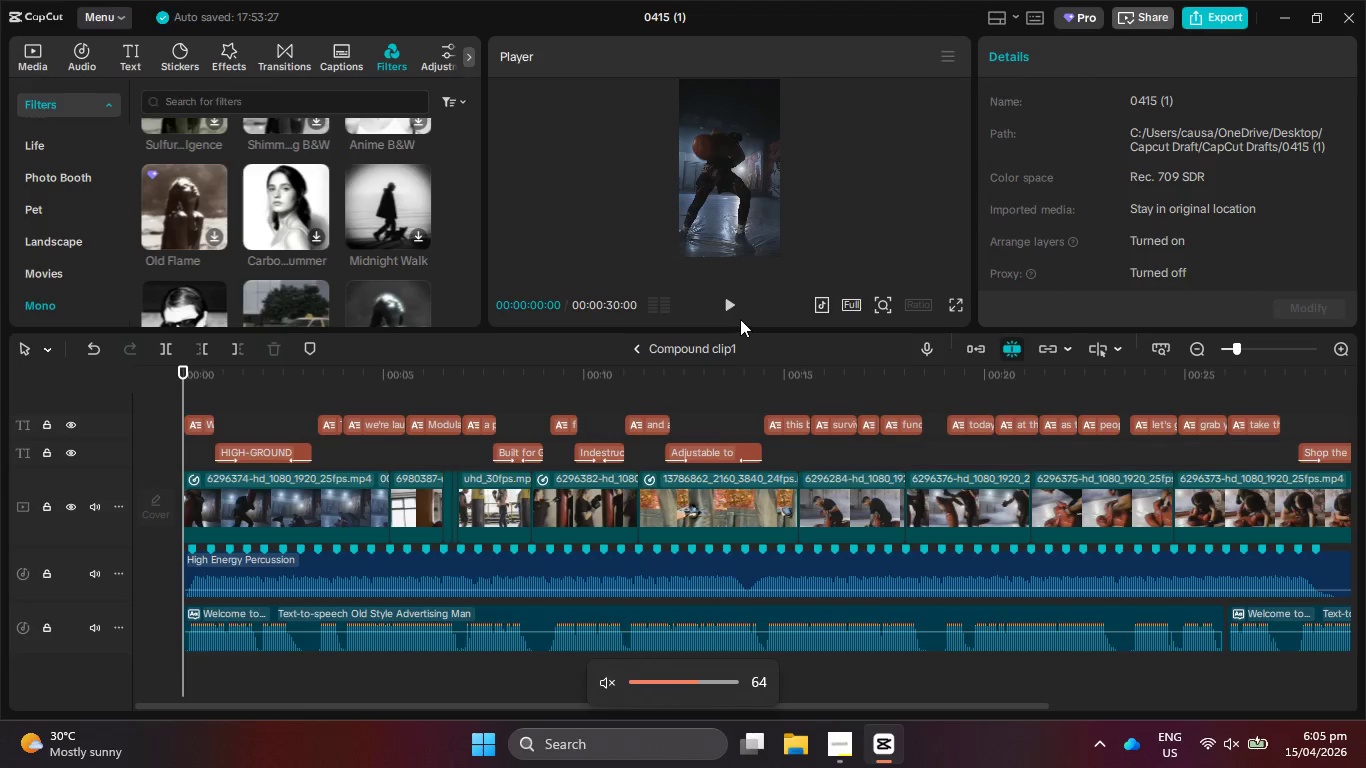 
left_click([736, 319])
 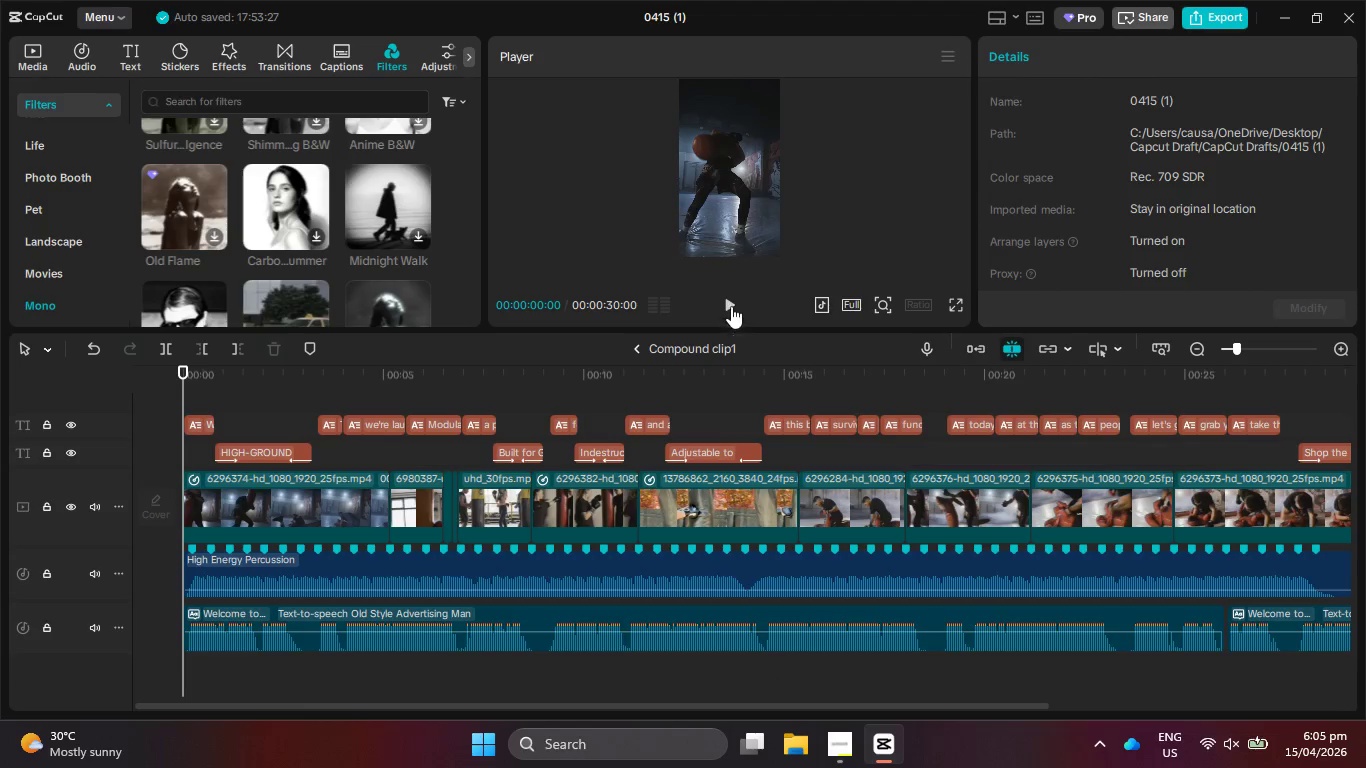 
left_click([729, 302])
 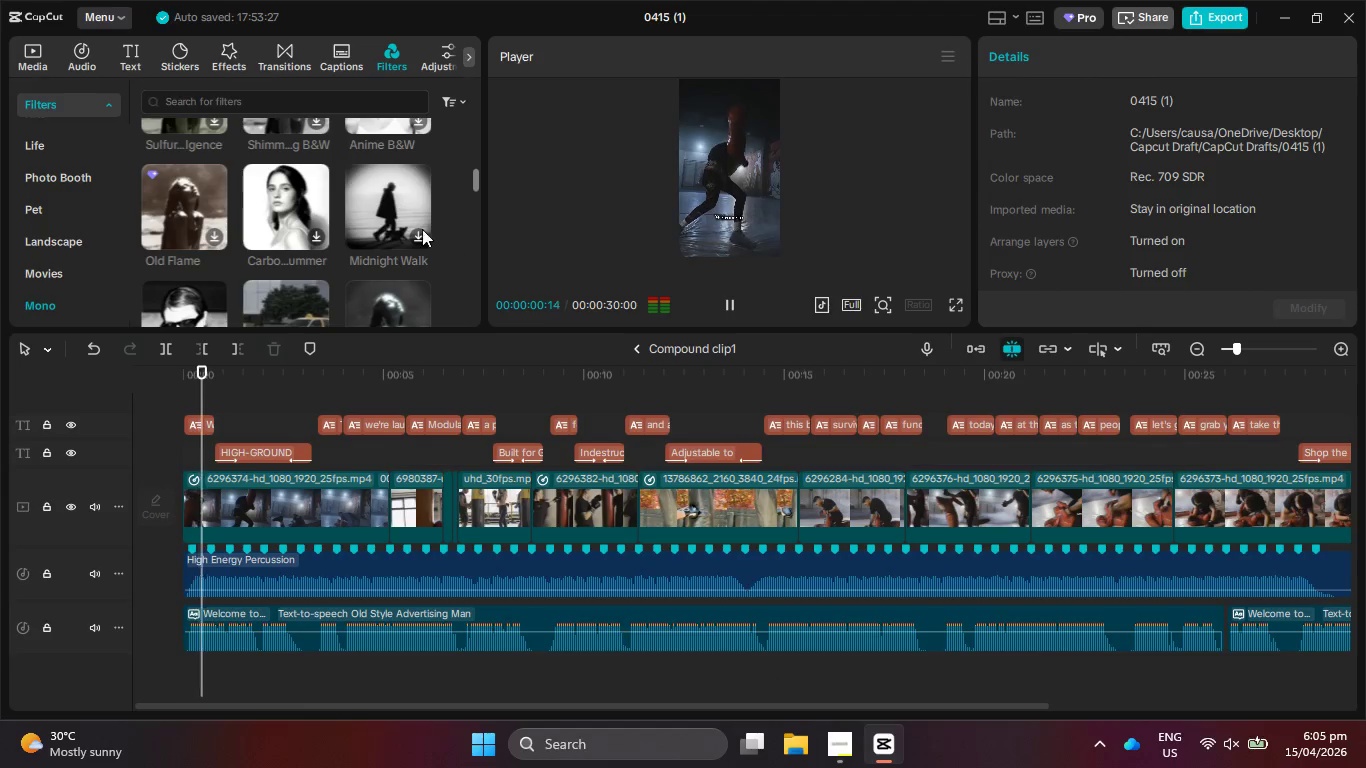 
scroll: coordinate [371, 229], scroll_direction: down, amount: 6.0
 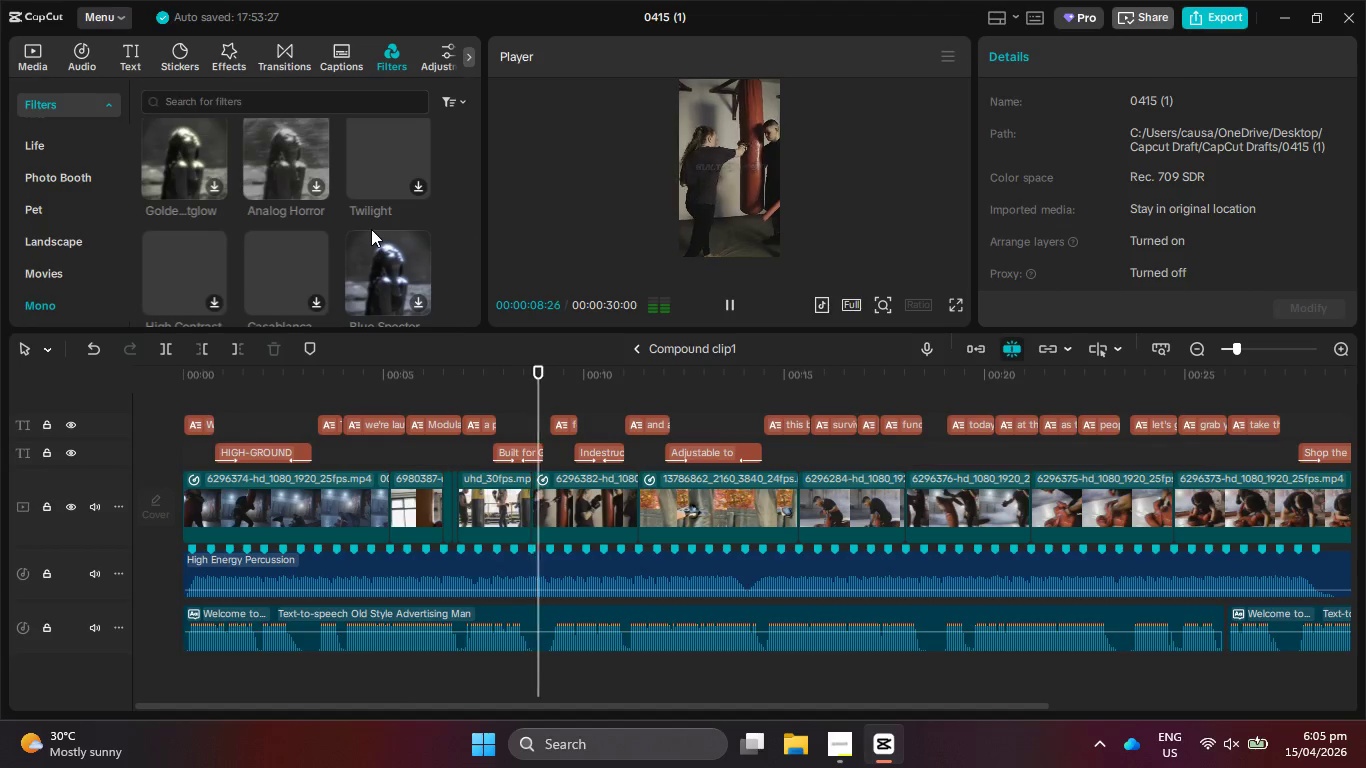 
scroll: coordinate [371, 229], scroll_direction: down, amount: 11.0
 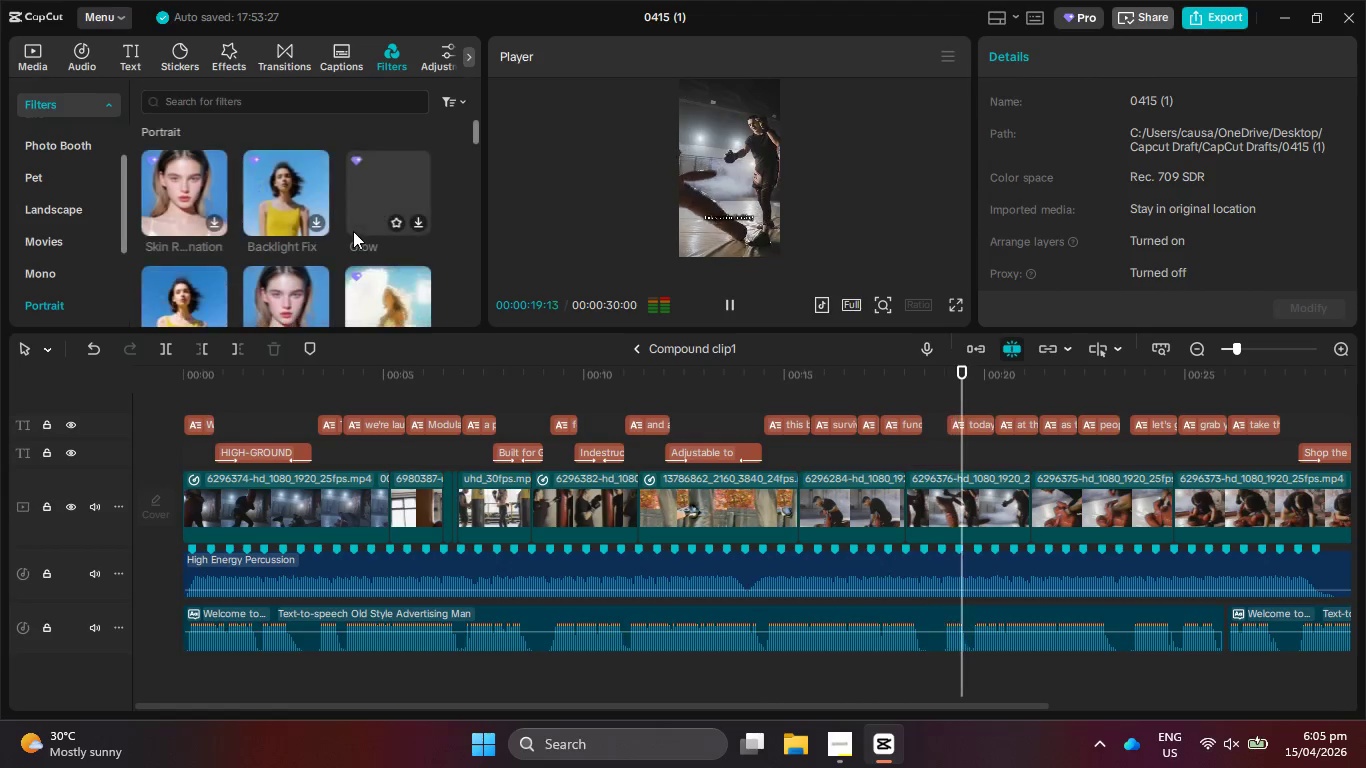 
scroll: coordinate [353, 231], scroll_direction: down, amount: 5.0
 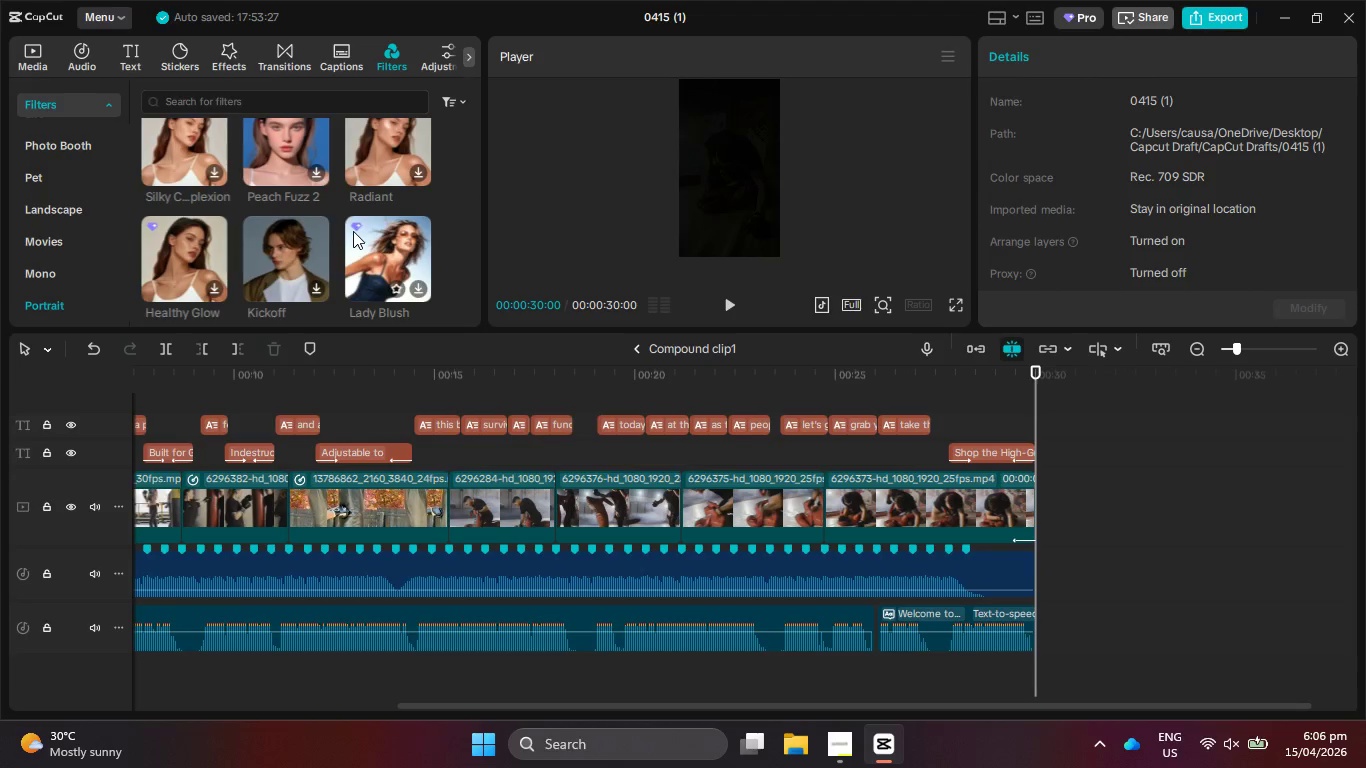 
scroll: coordinate [353, 231], scroll_direction: down, amount: 5.0
 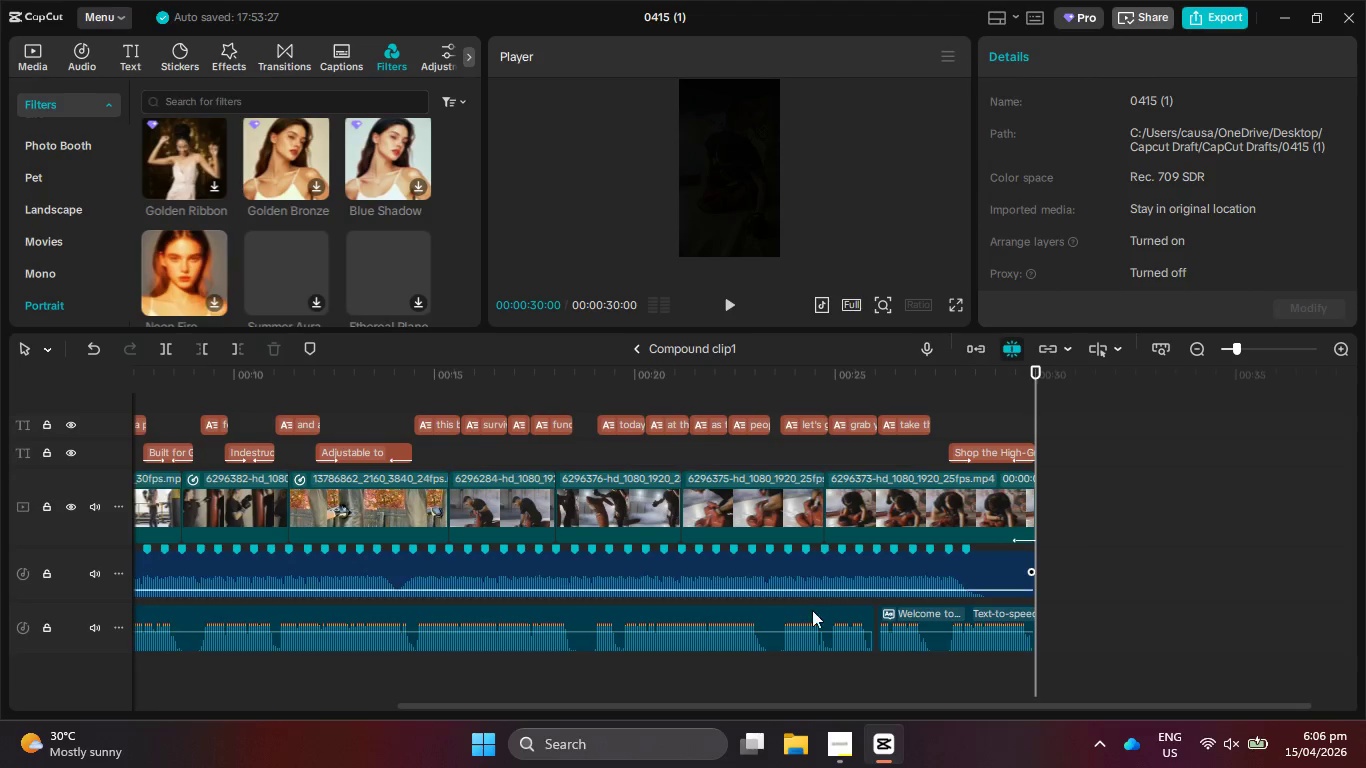 
left_click([852, 767])